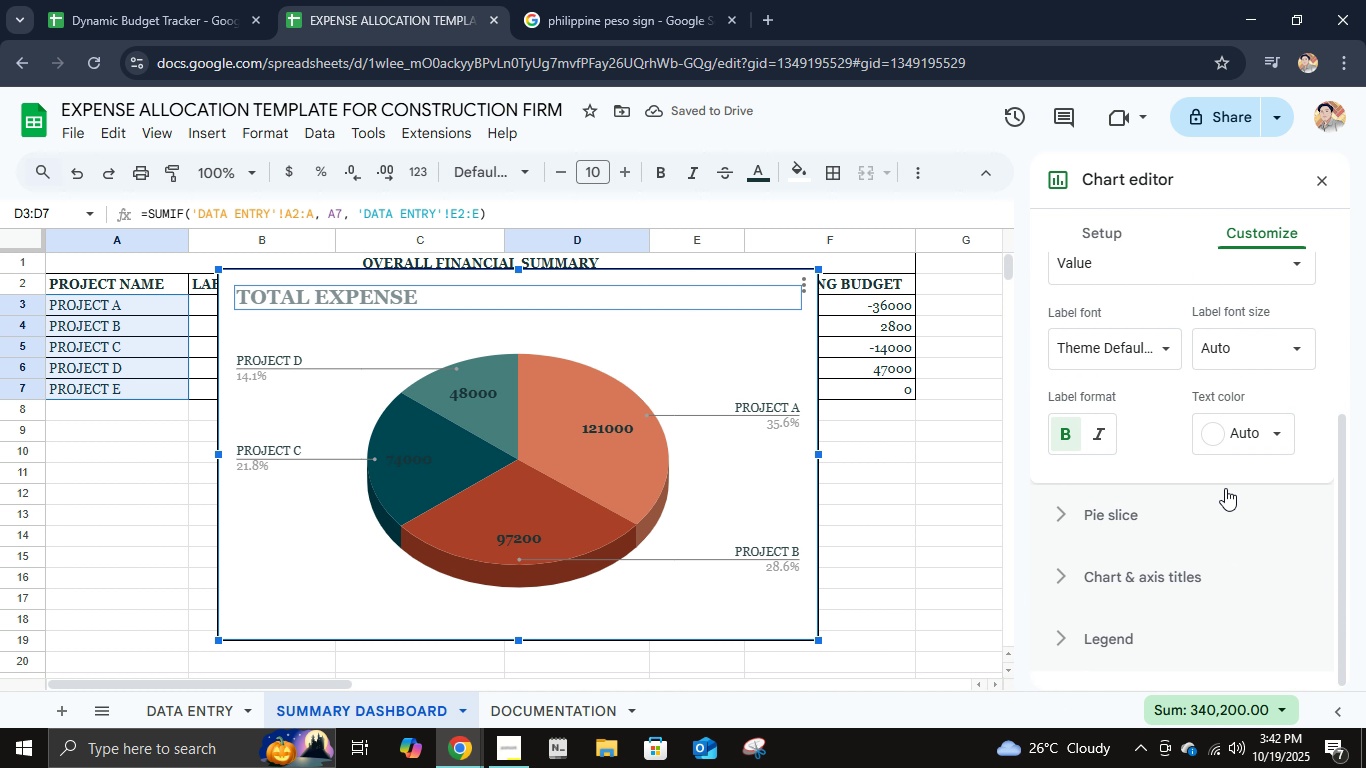 
left_click([1239, 426])
 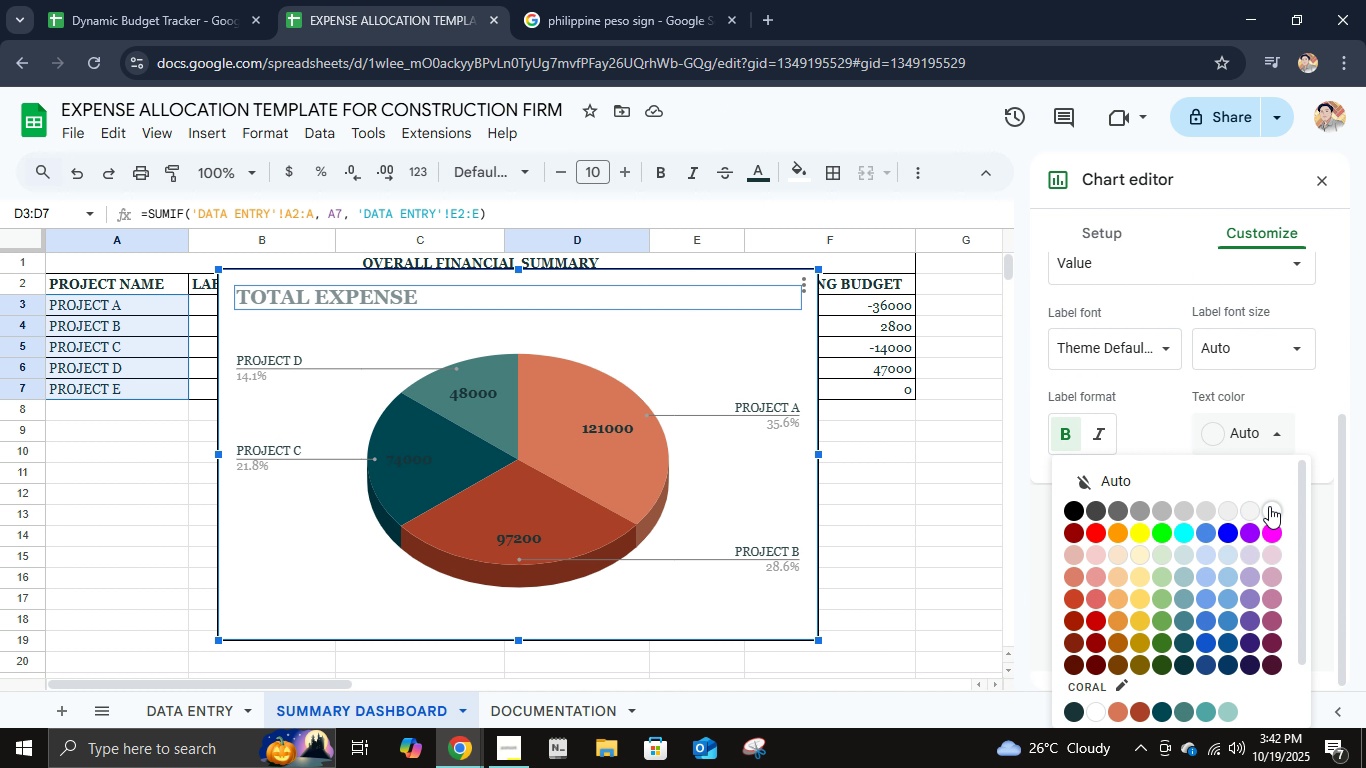 
left_click([1269, 506])
 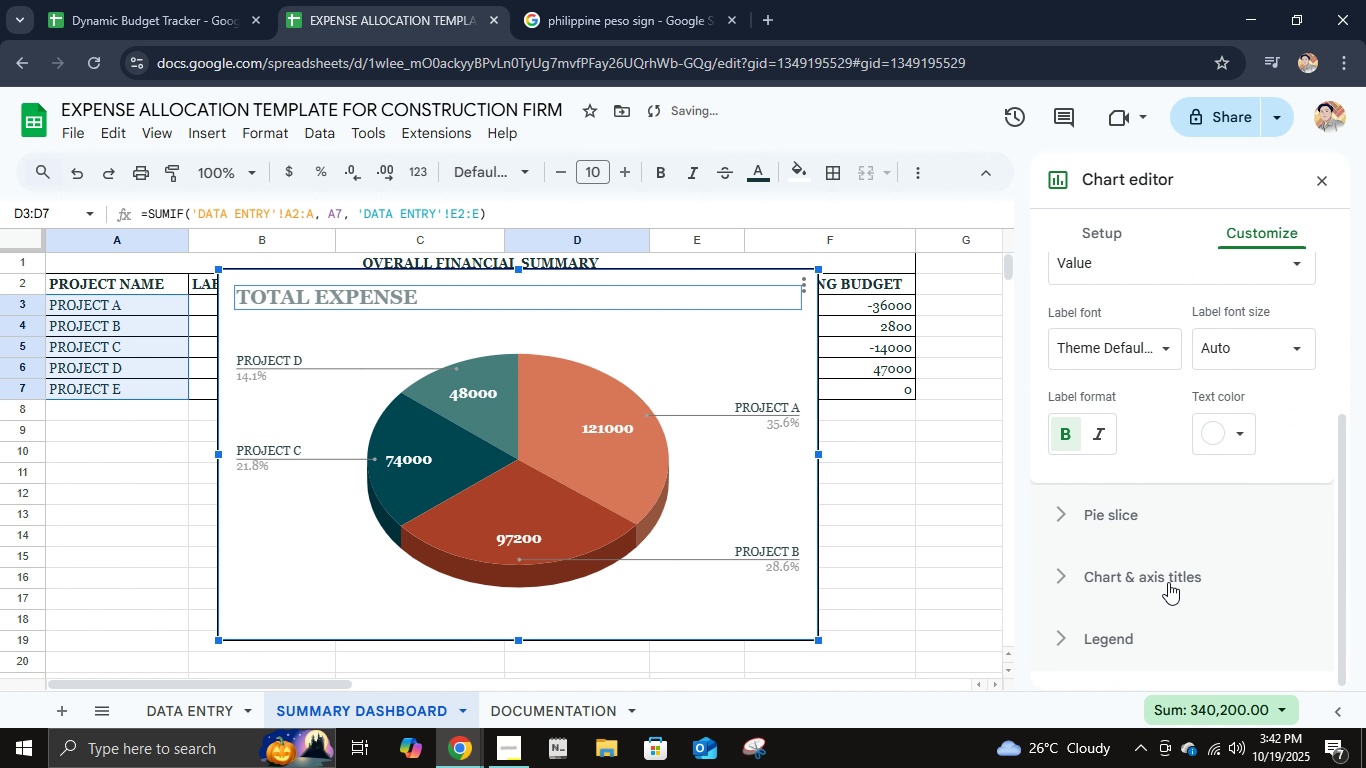 
scroll: coordinate [1172, 567], scroll_direction: down, amount: 1.0
 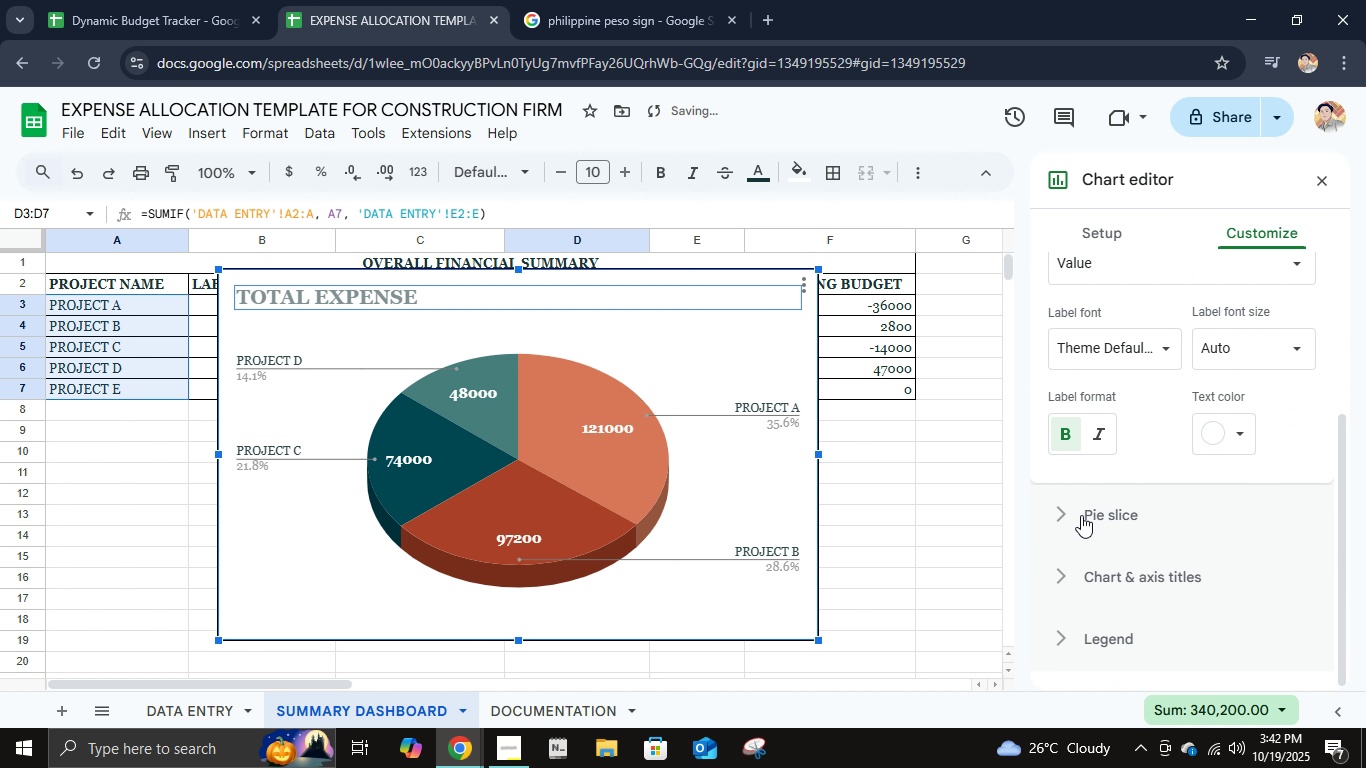 
left_click([1078, 515])
 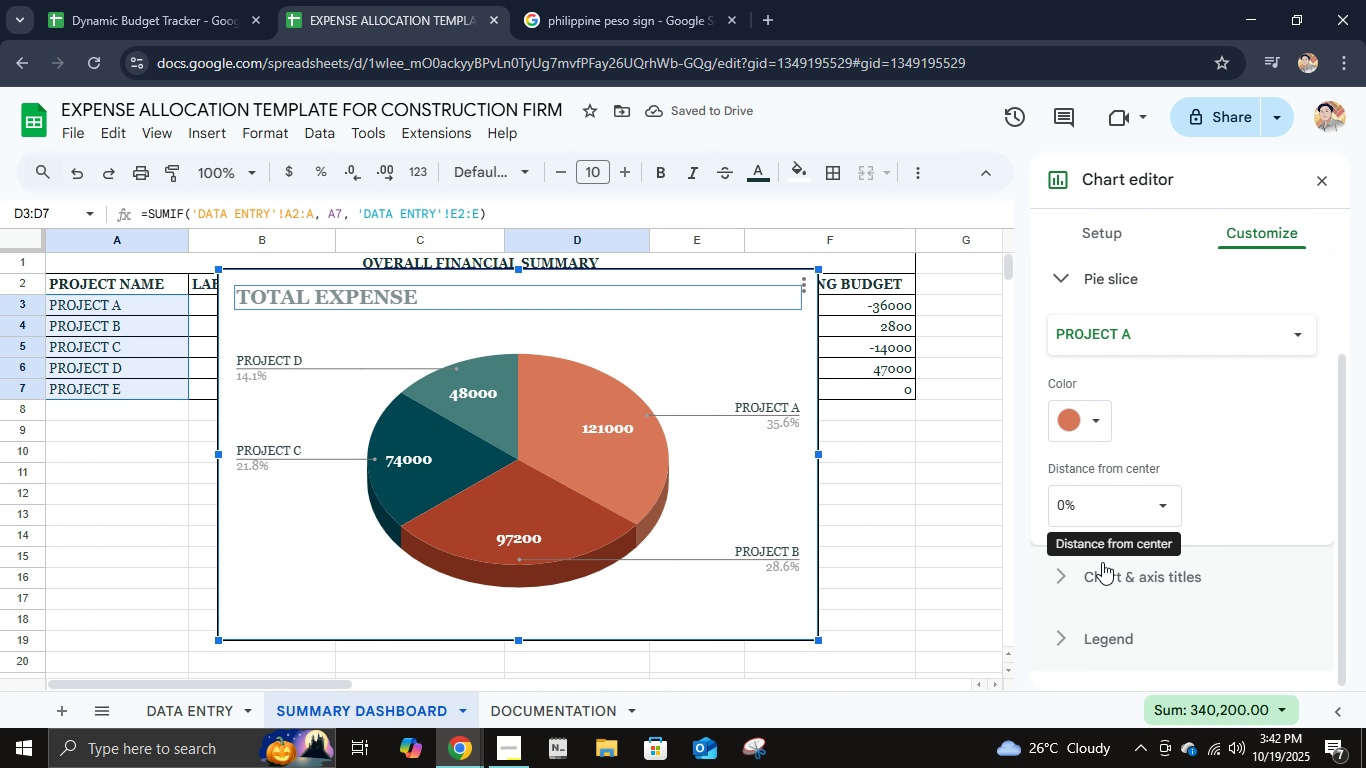 
left_click([1108, 583])
 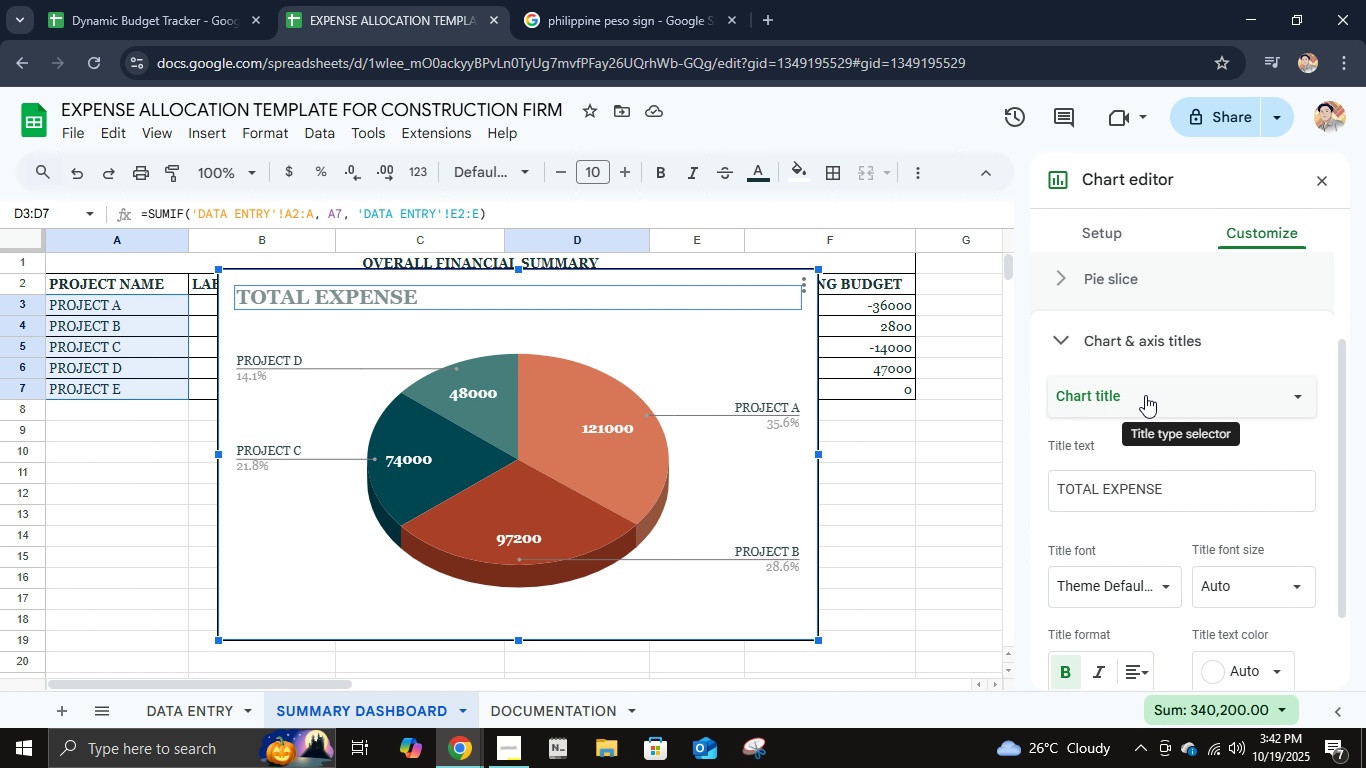 
left_click([1074, 332])
 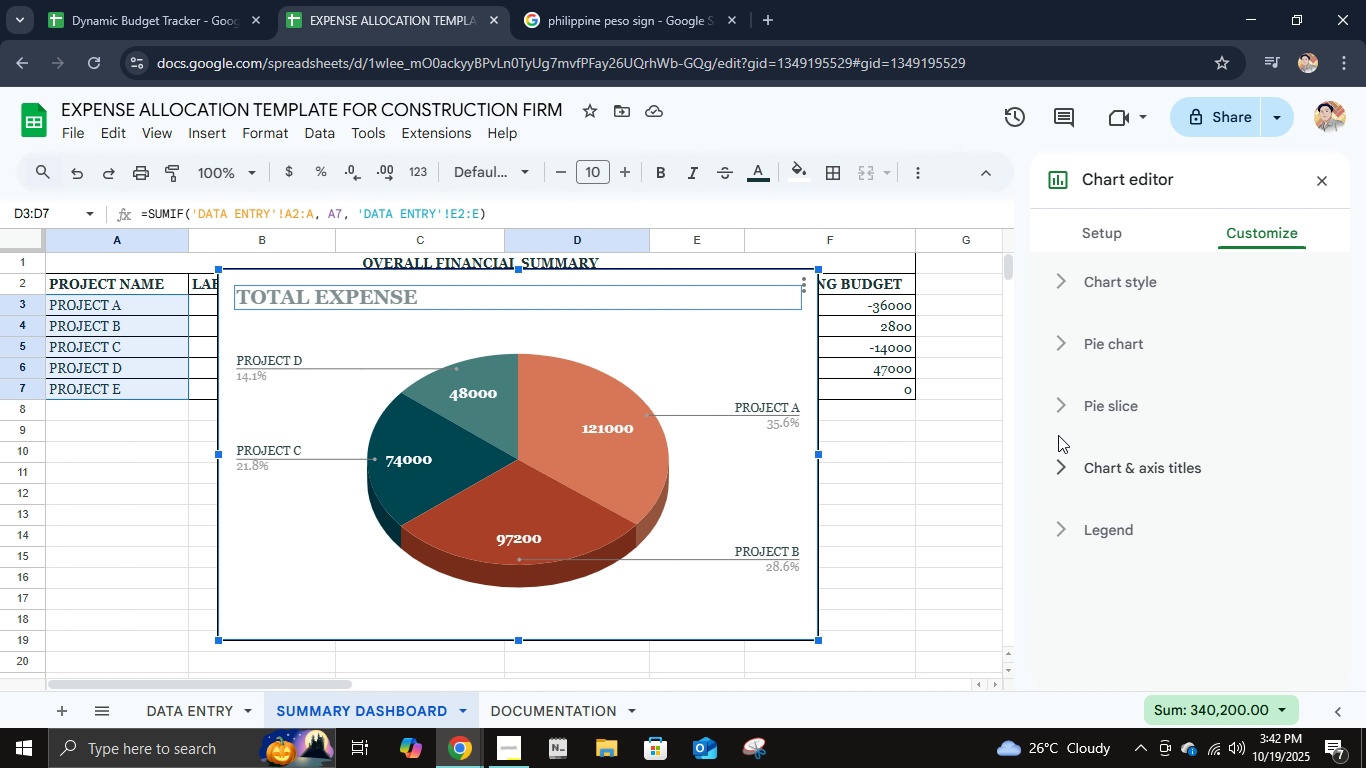 
left_click([1058, 404])
 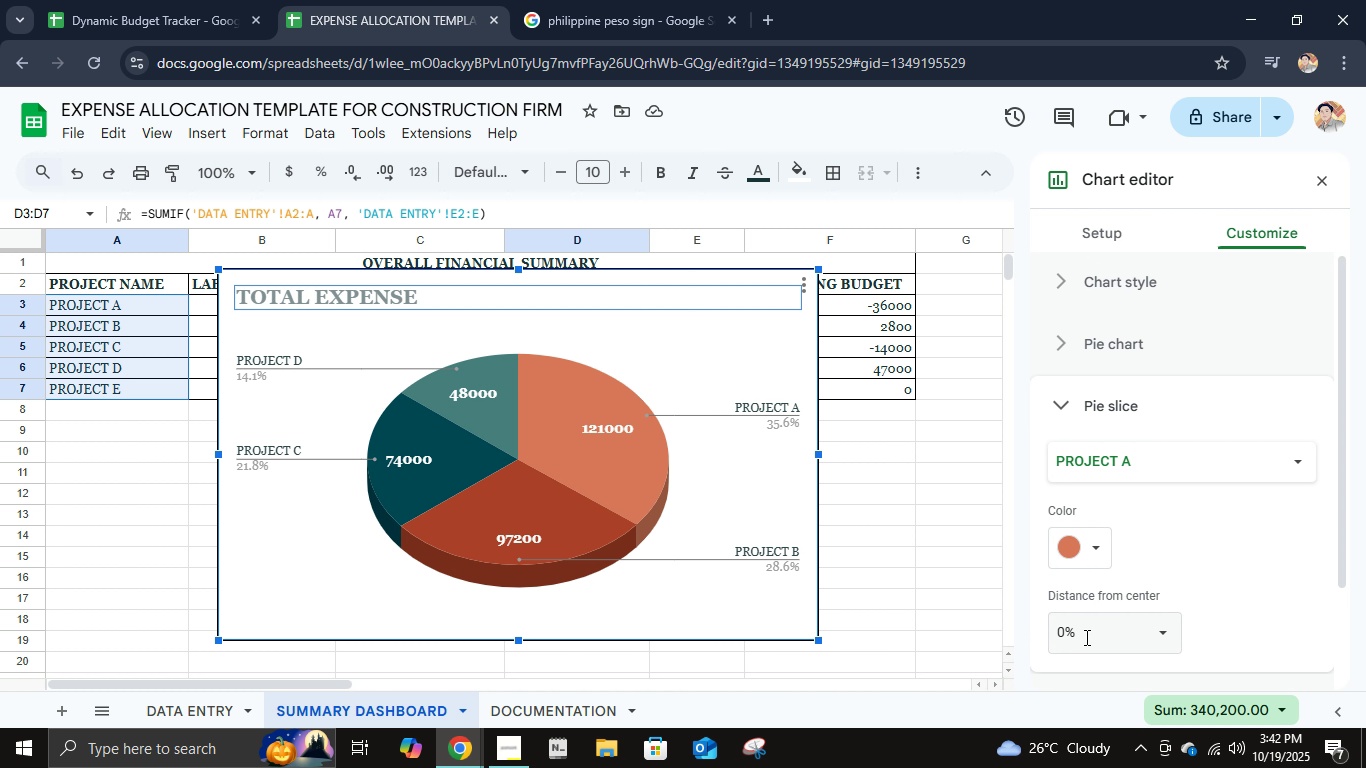 
left_click([1084, 637])
 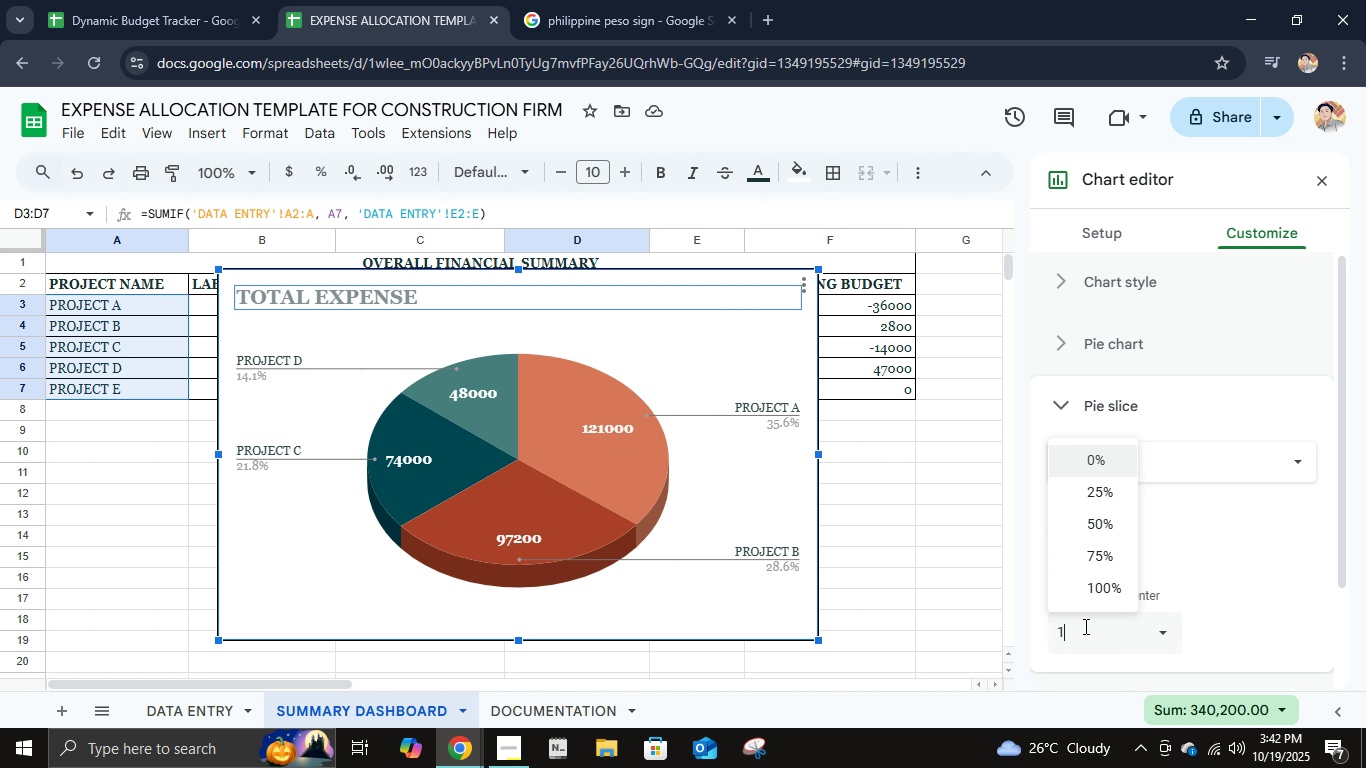 
key(Numpad1)
 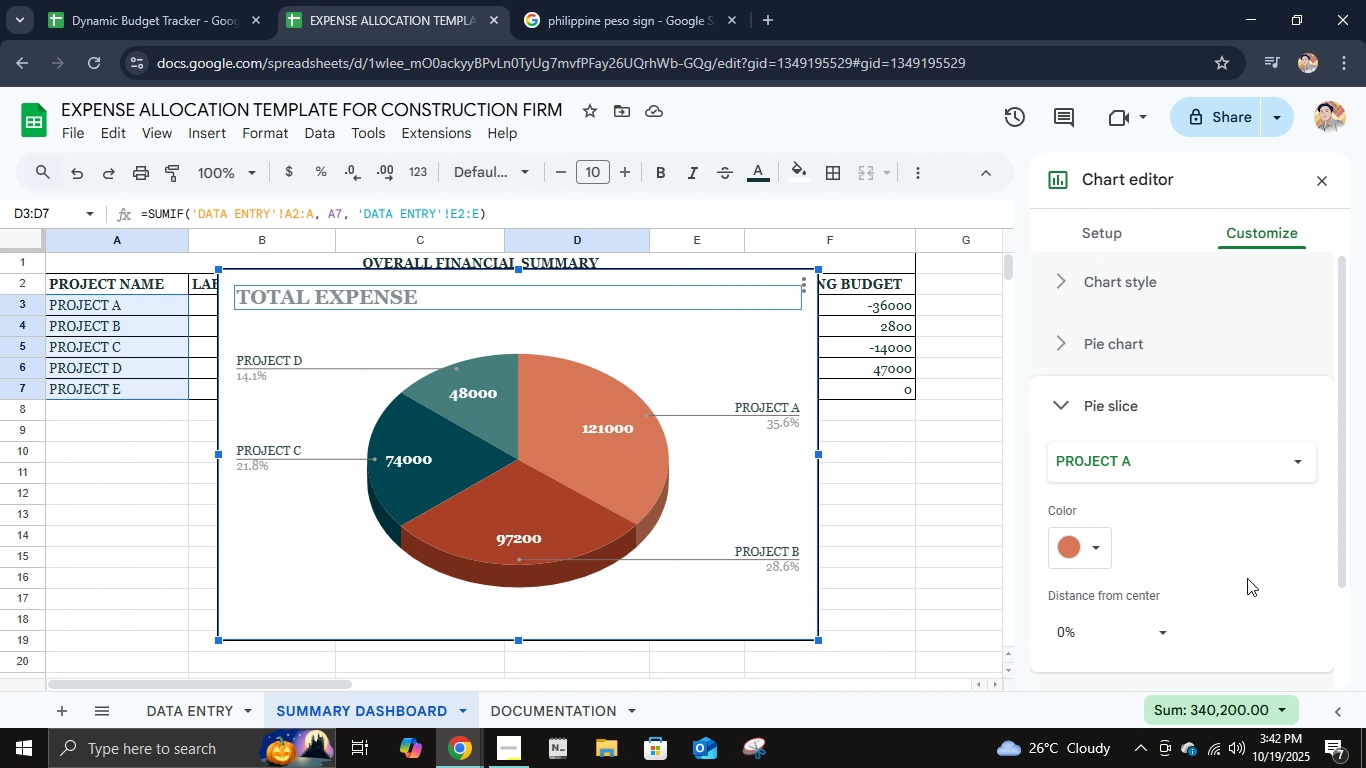 
left_click([1247, 578])
 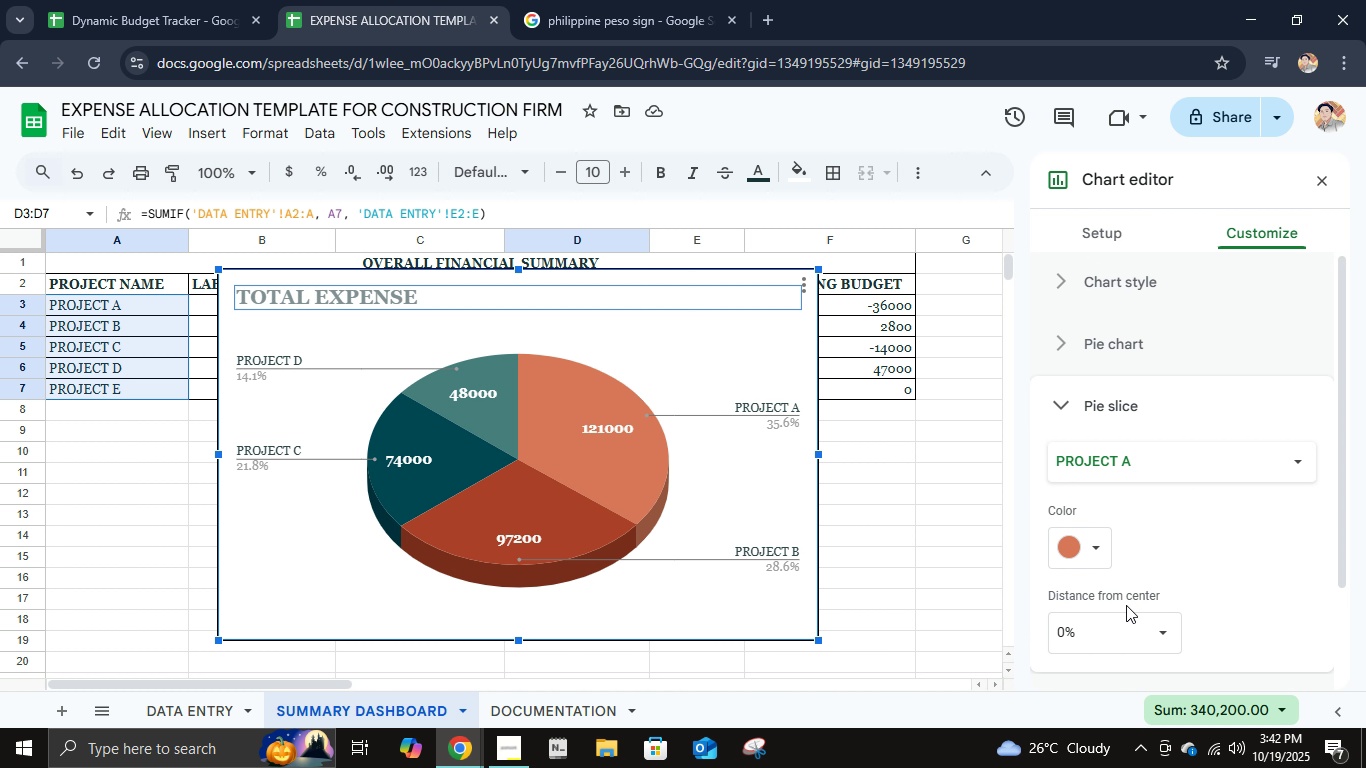 
left_click([1112, 615])
 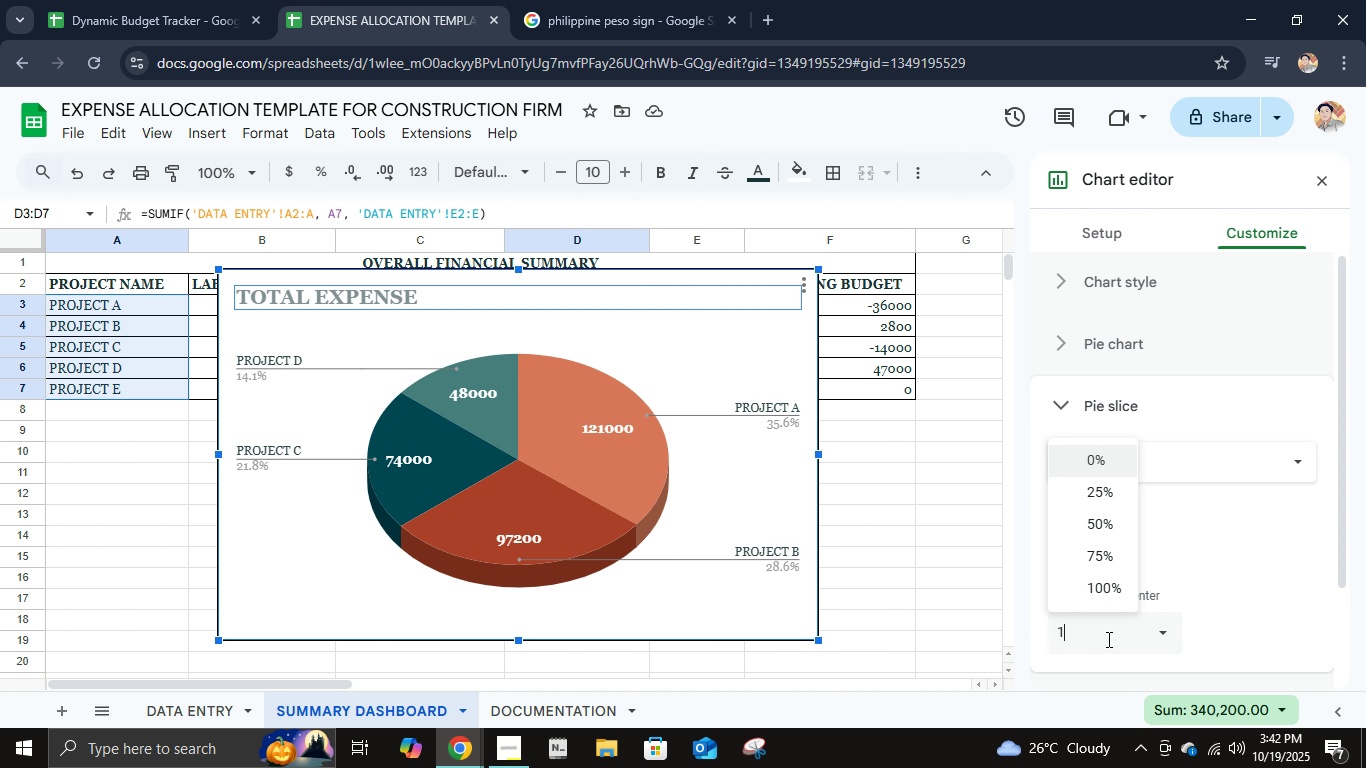 
key(Numpad1)
 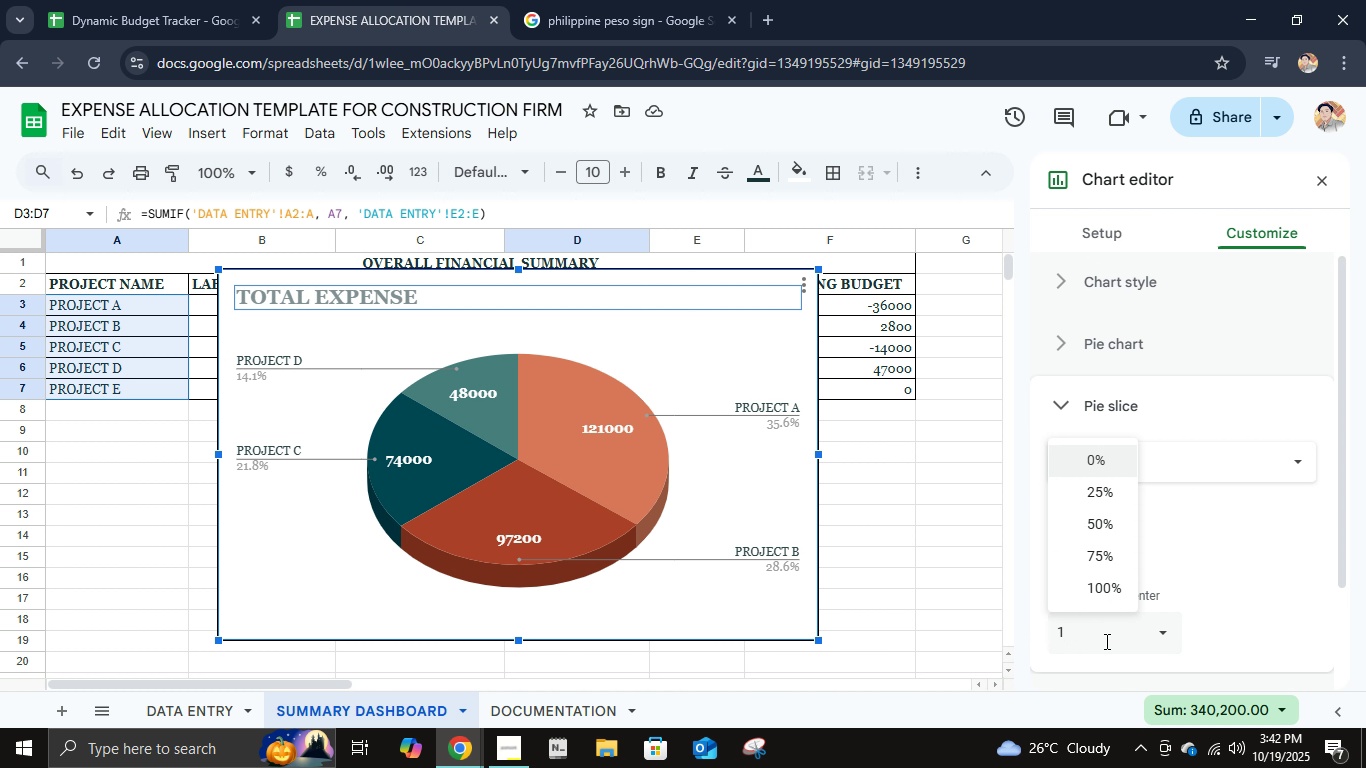 
key(NumpadEnter)
 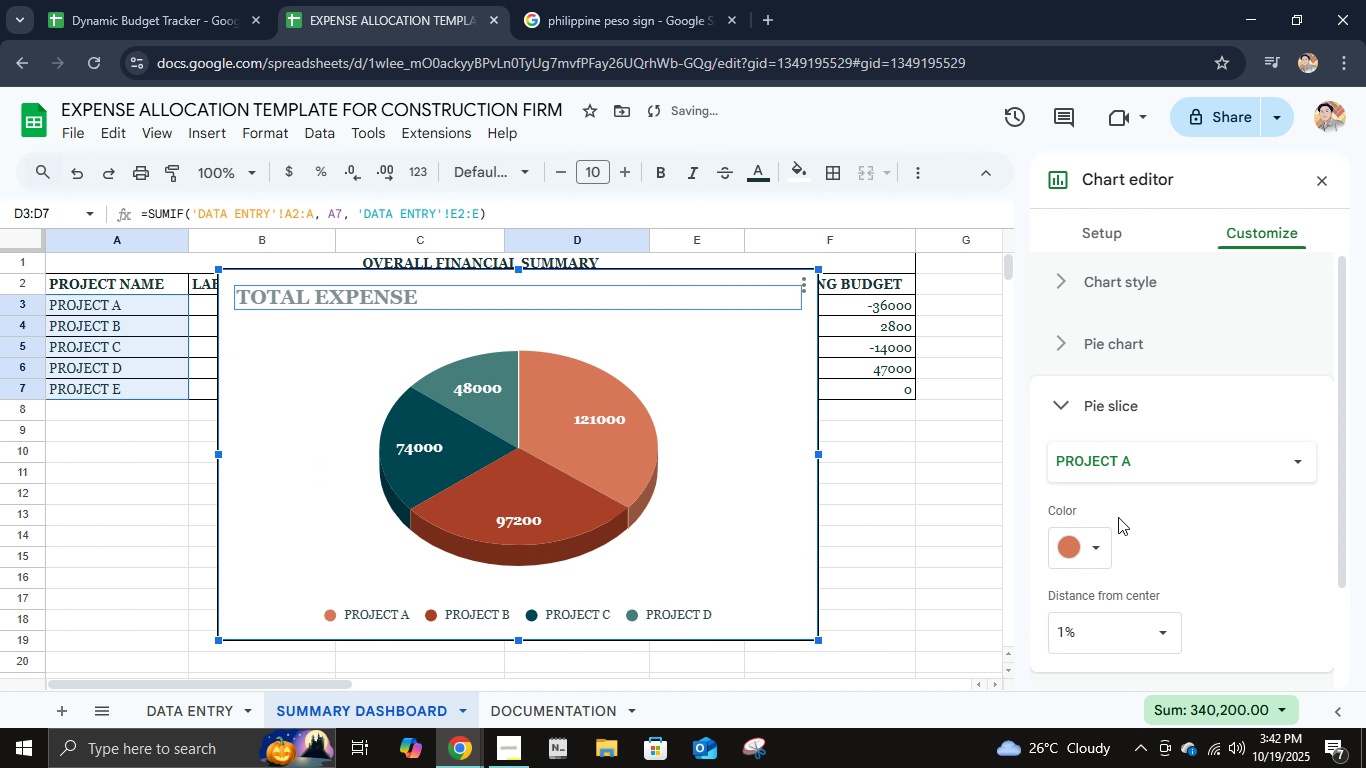 
key(NumpadEnter)
 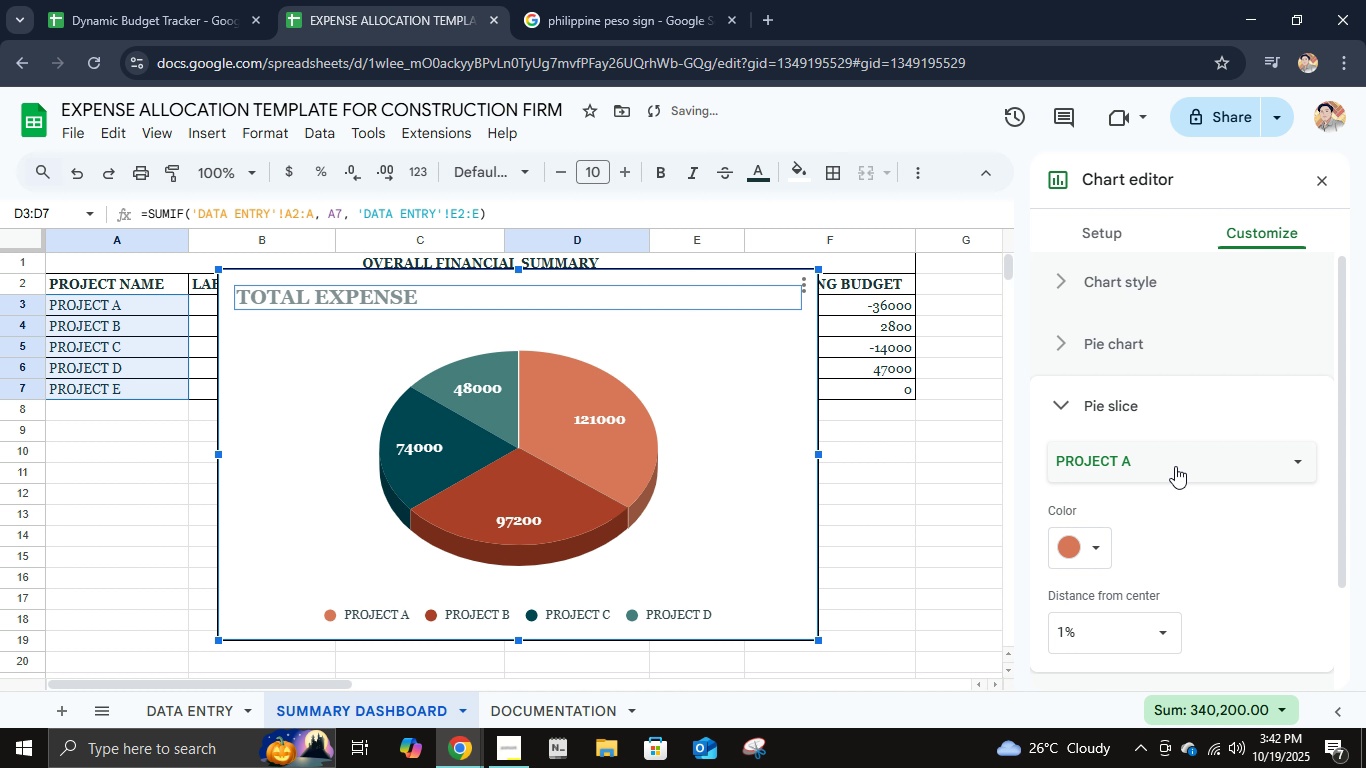 
left_click([1175, 466])
 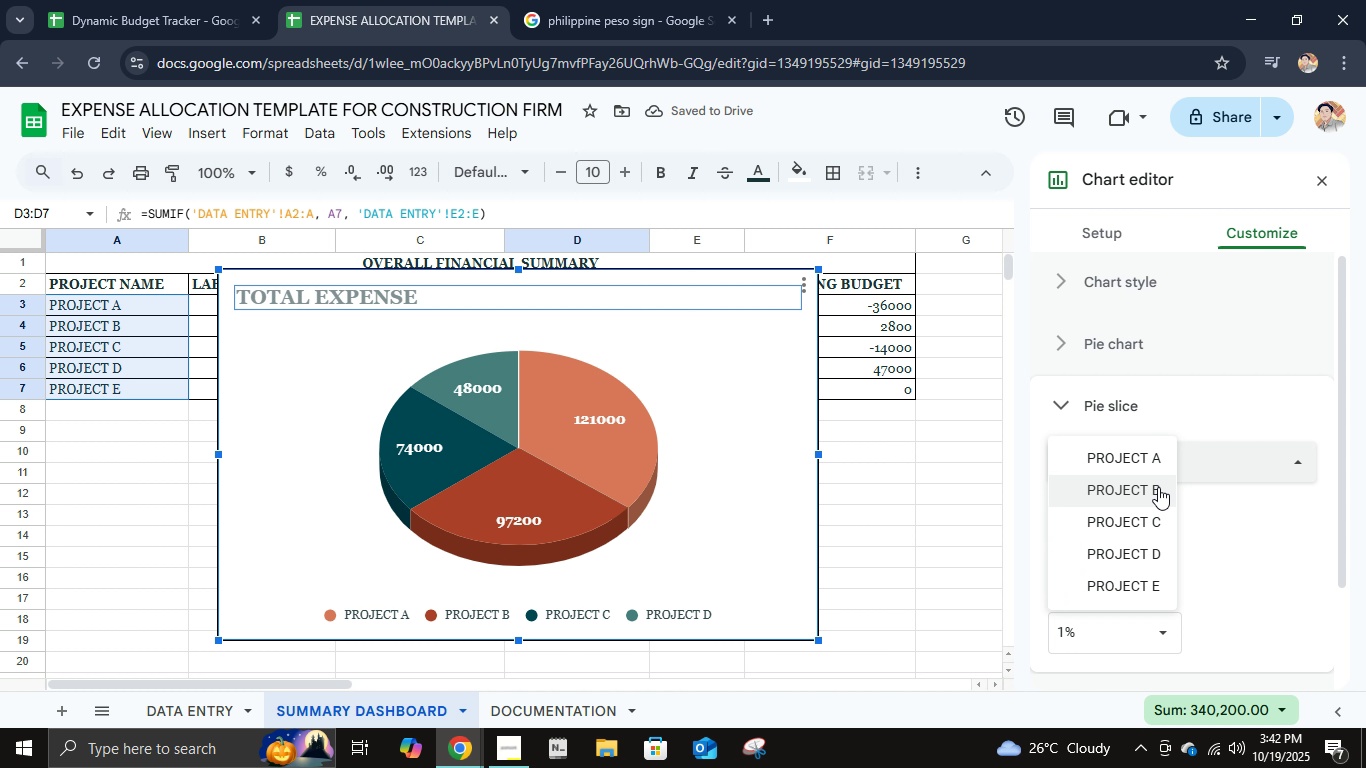 
left_click([1158, 487])
 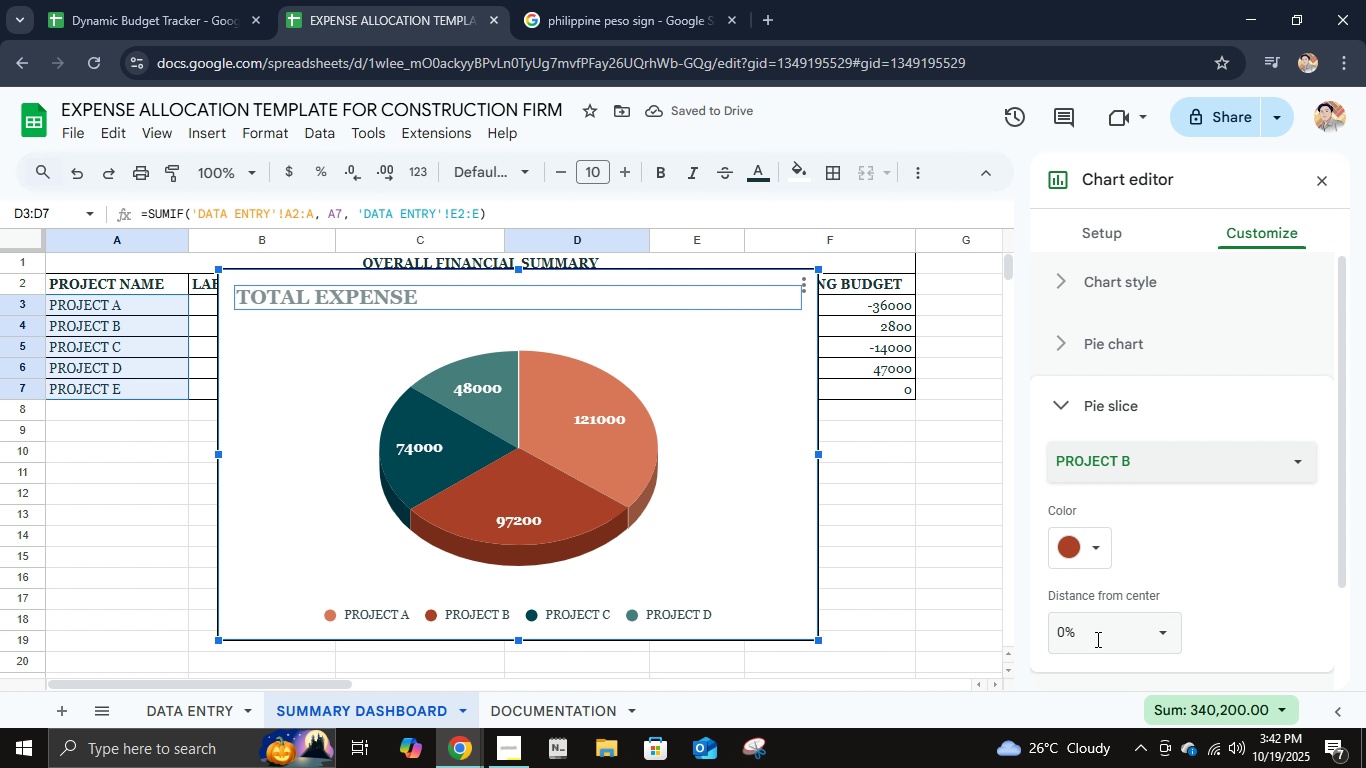 
left_click([1096, 639])
 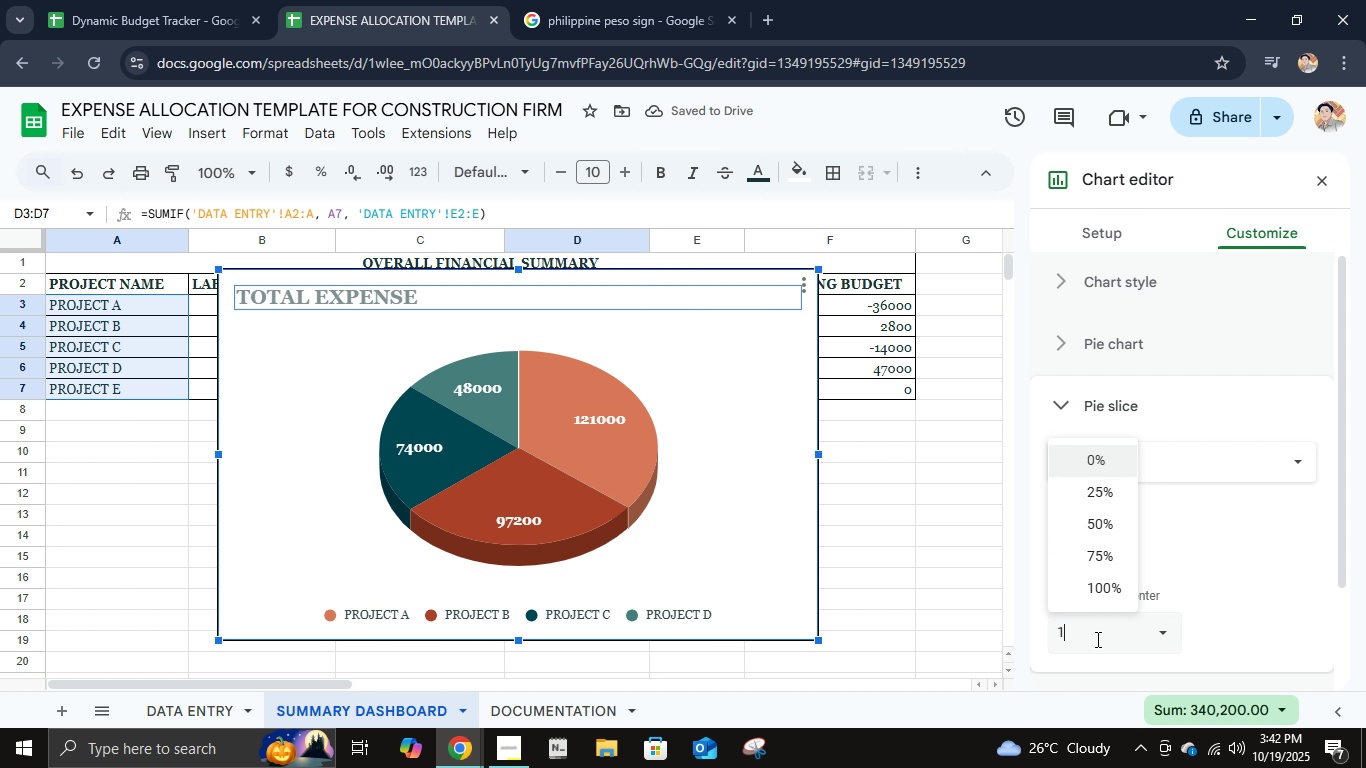 
key(Numpad1)
 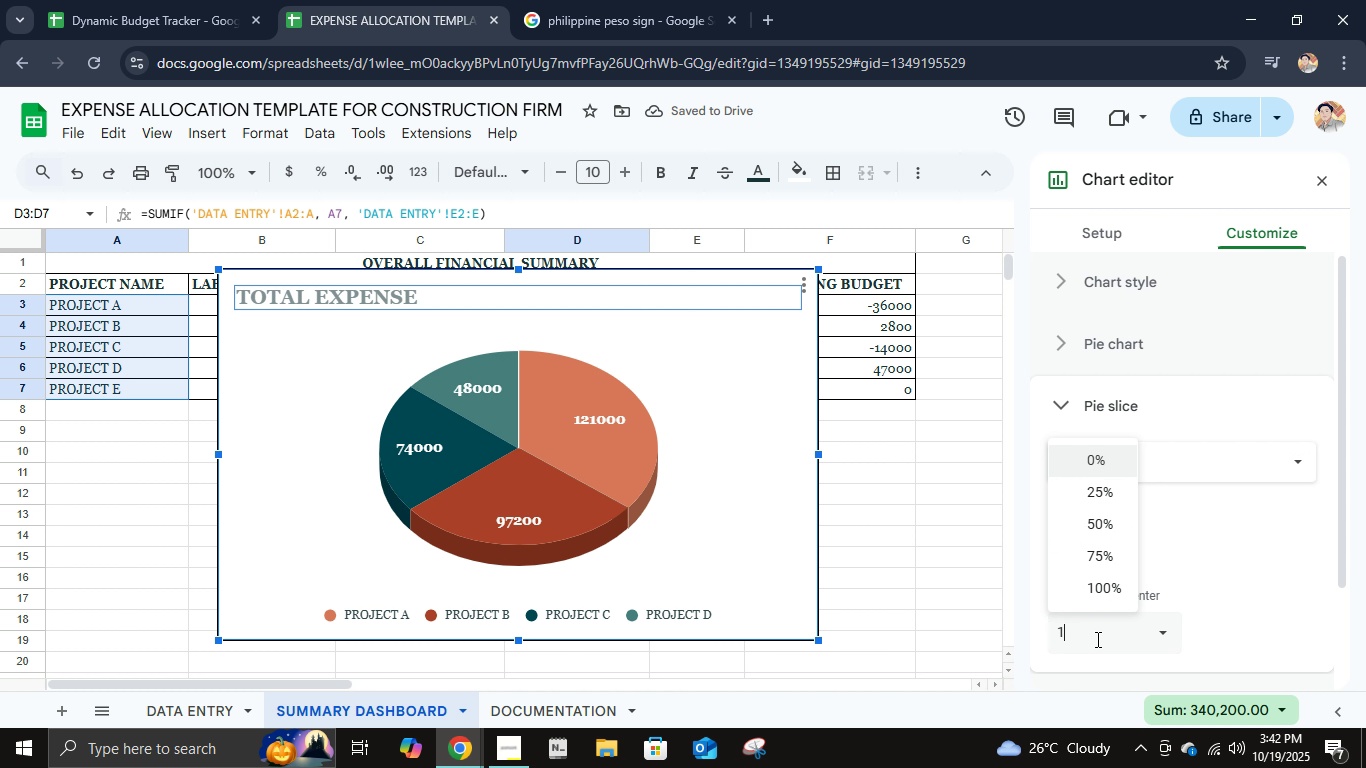 
key(NumpadEnter)
 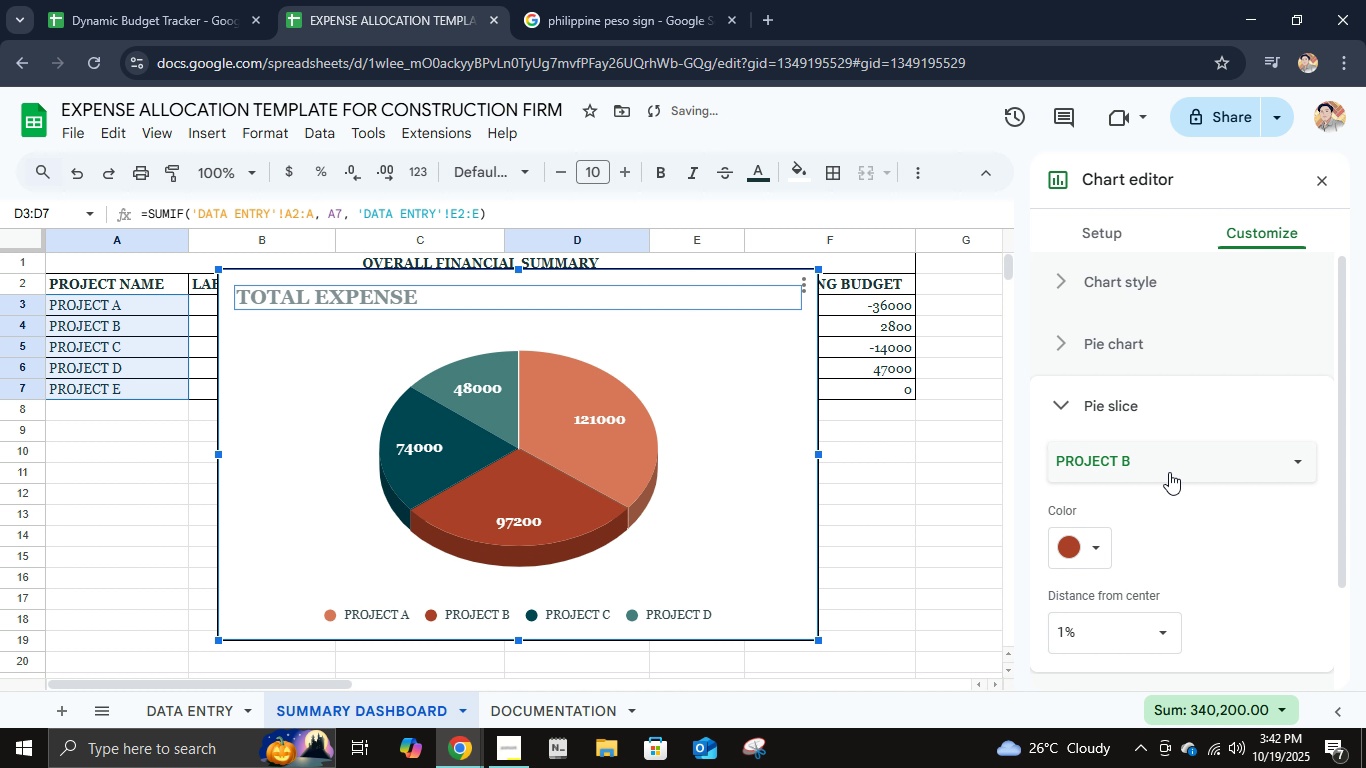 
left_click([1169, 472])
 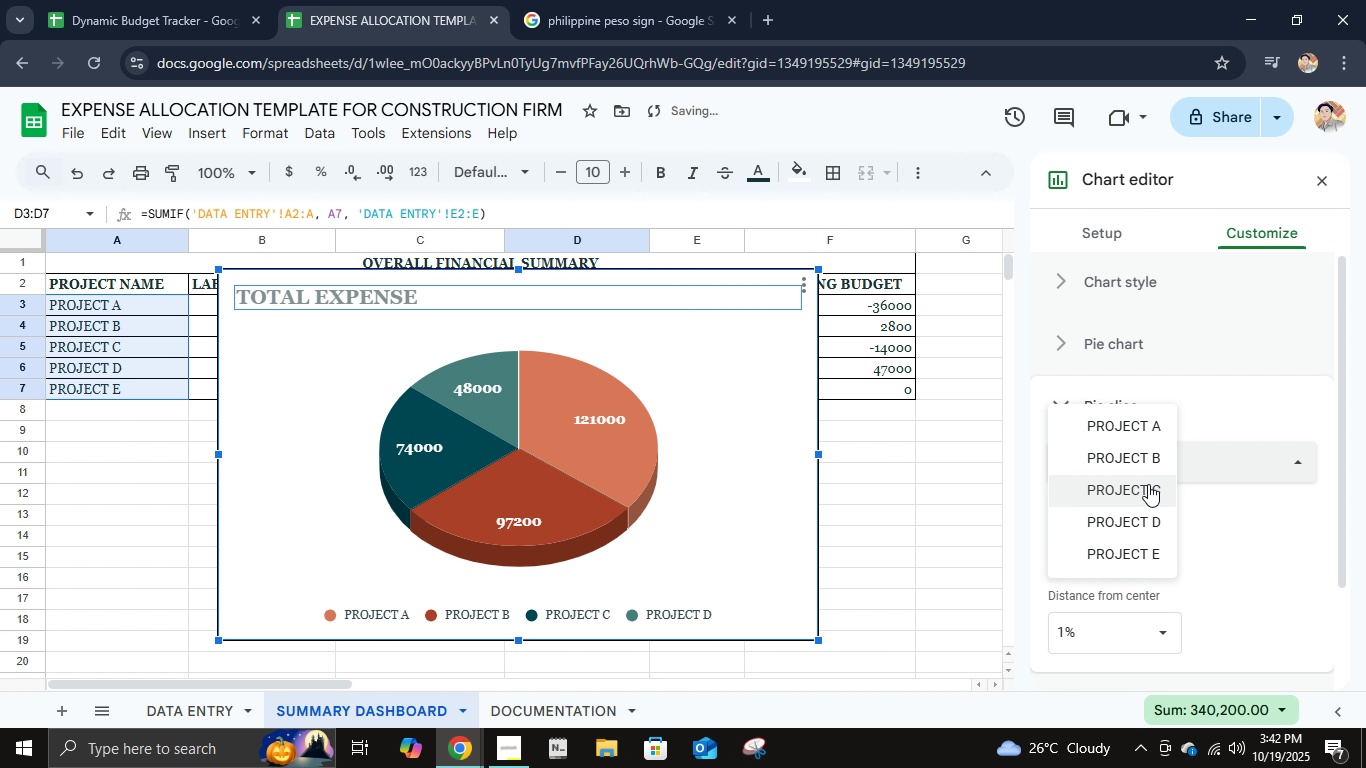 
left_click([1149, 488])
 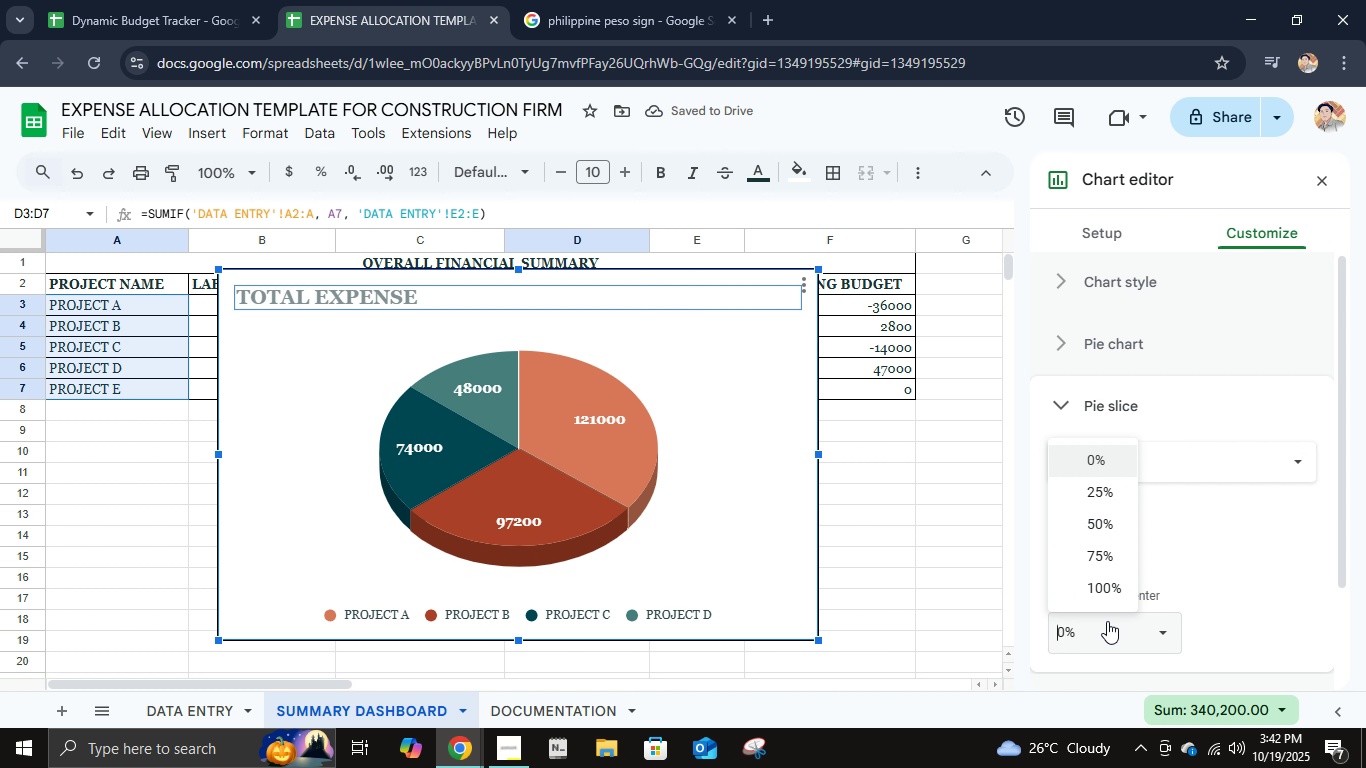 
left_click([1107, 621])
 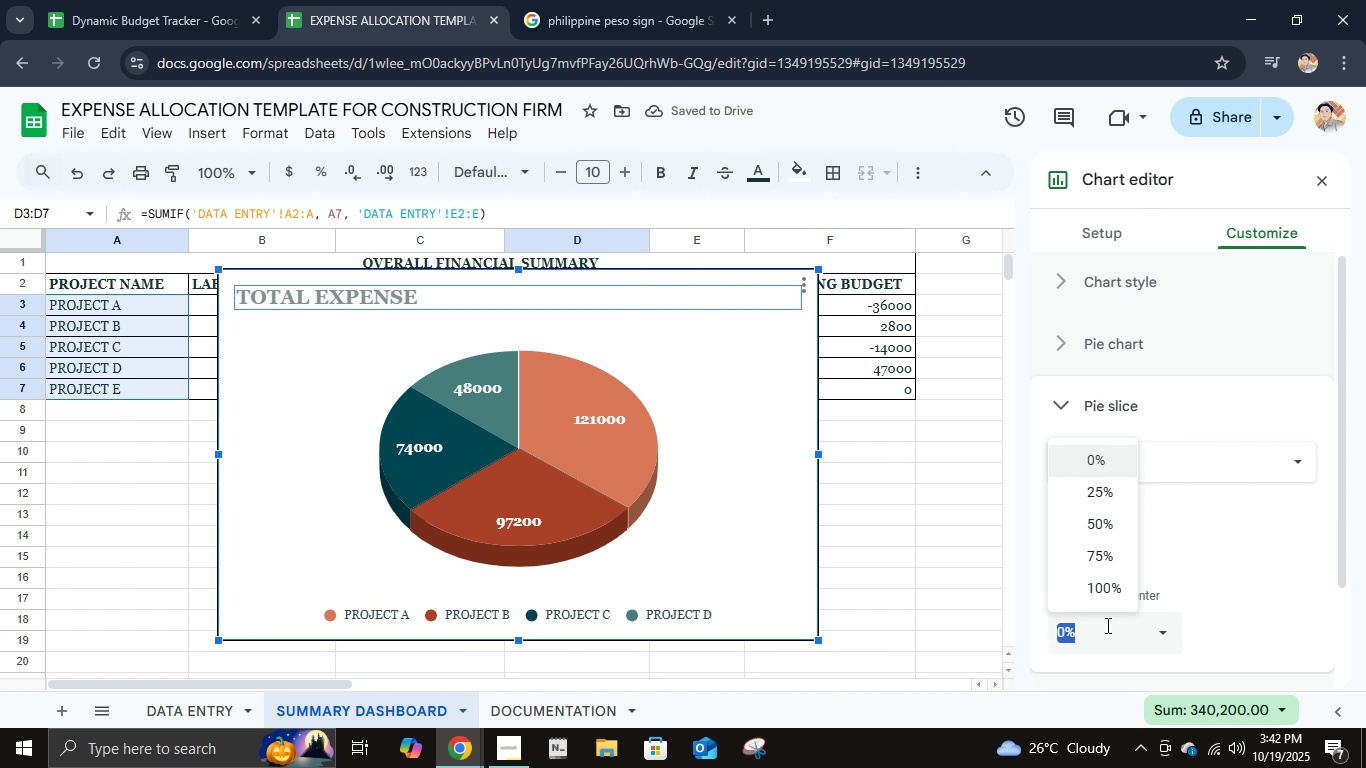 
key(Numpad1)
 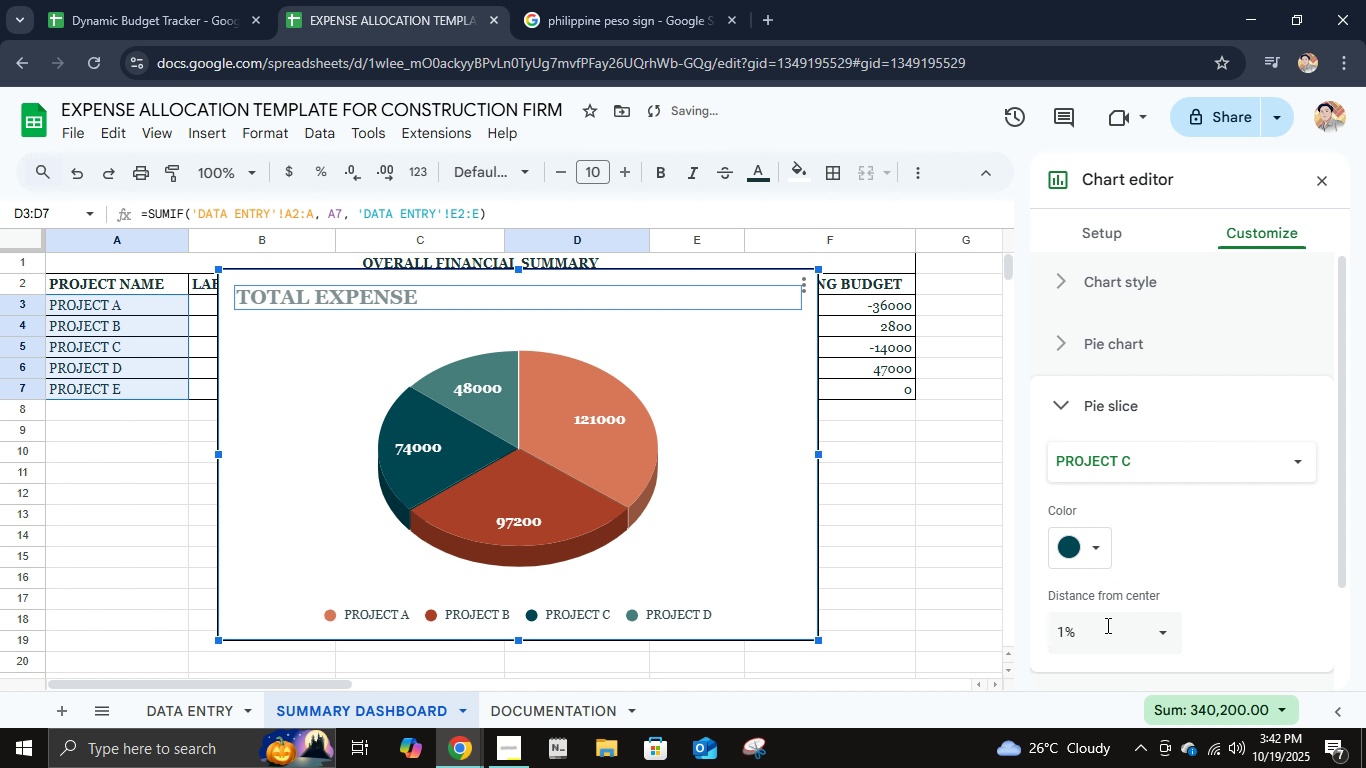 
key(NumpadEnter)
 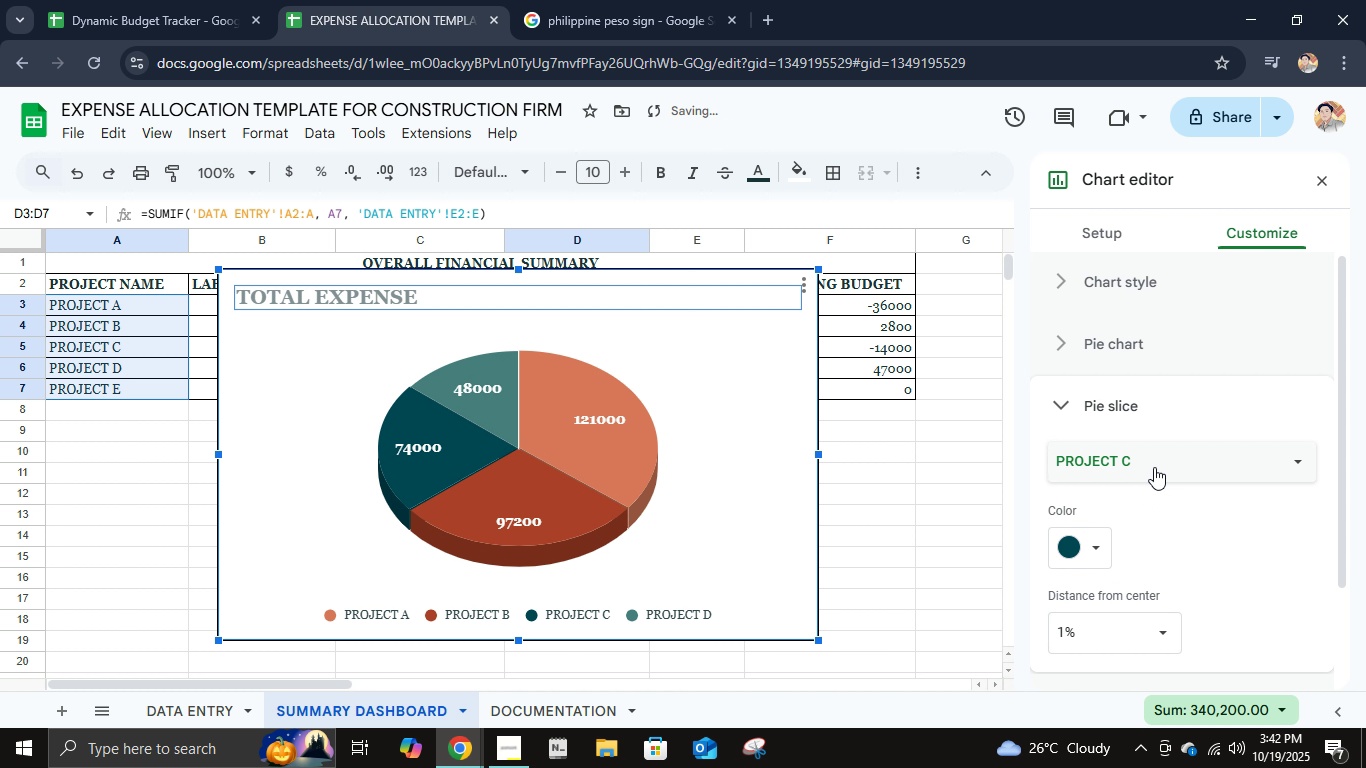 
left_click([1154, 467])
 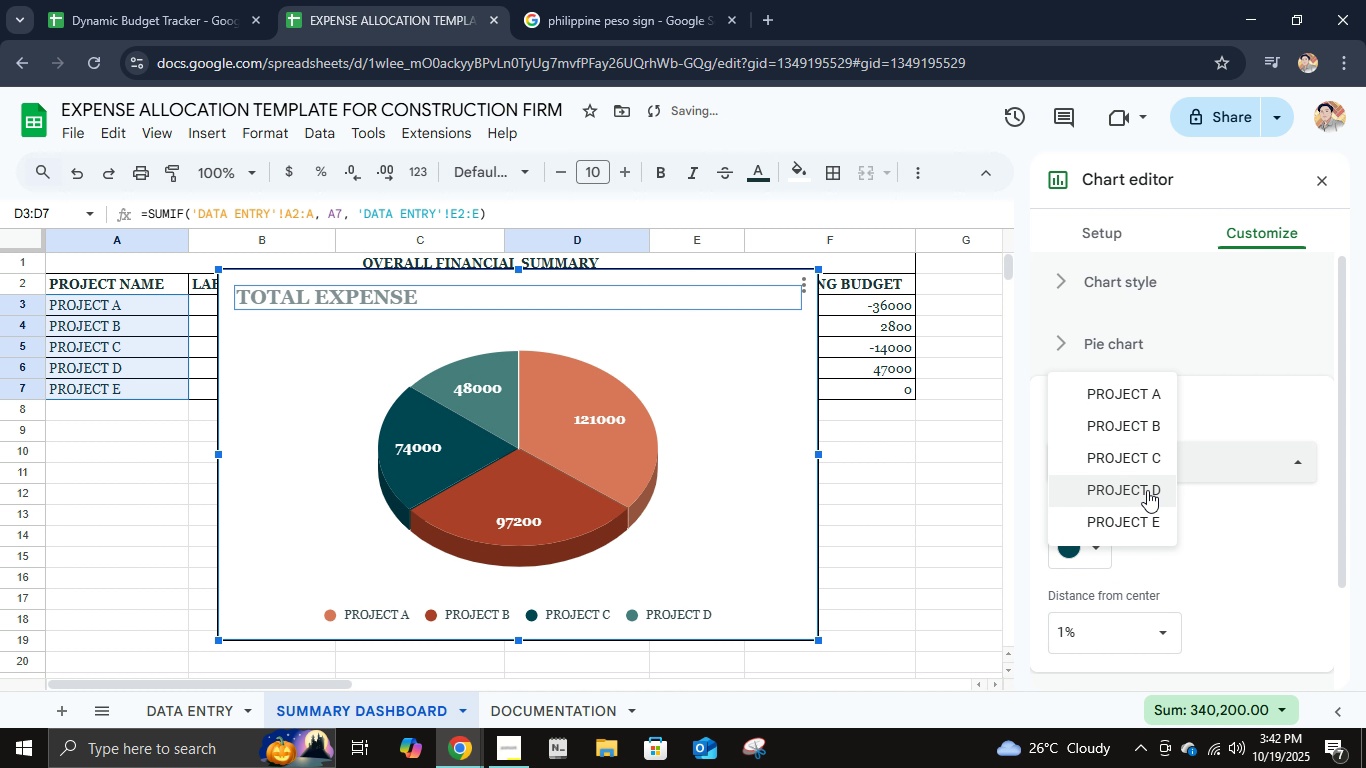 
left_click([1147, 490])
 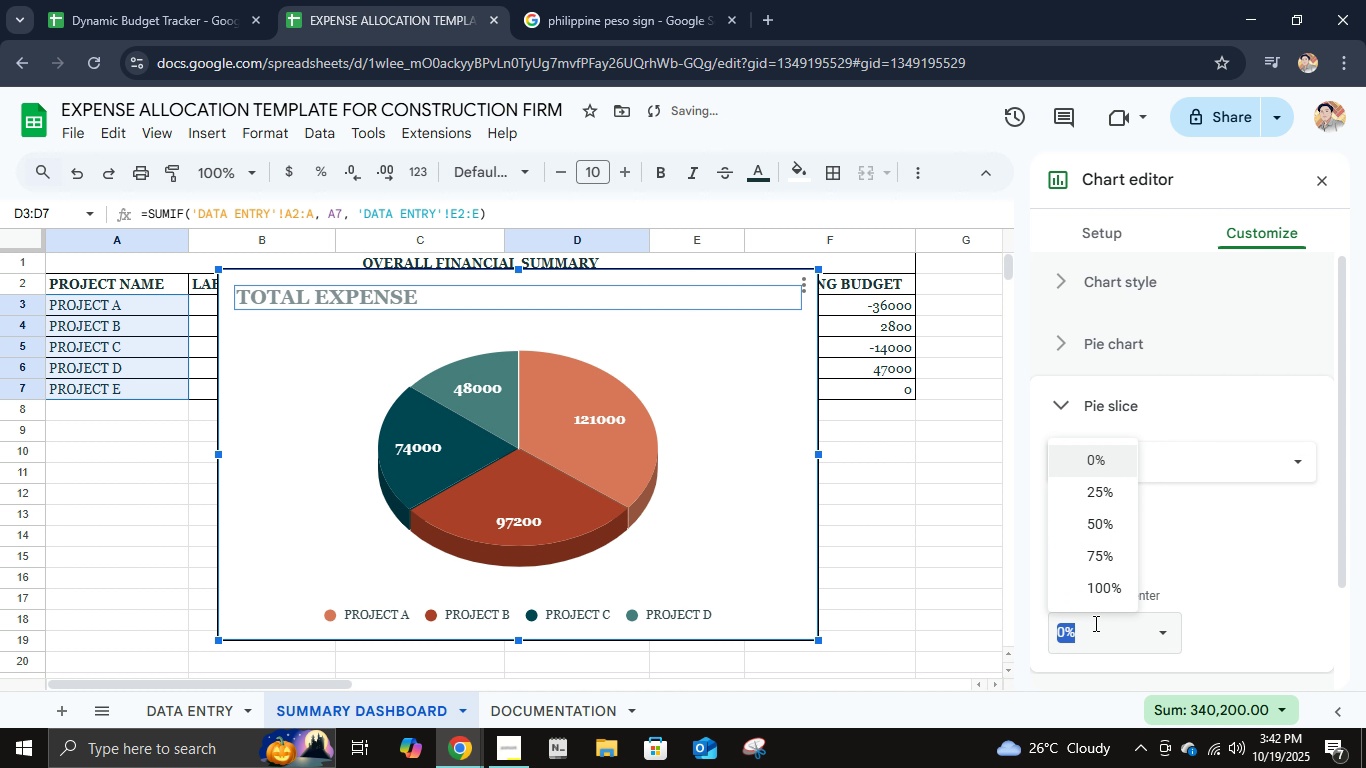 
left_click([1094, 623])
 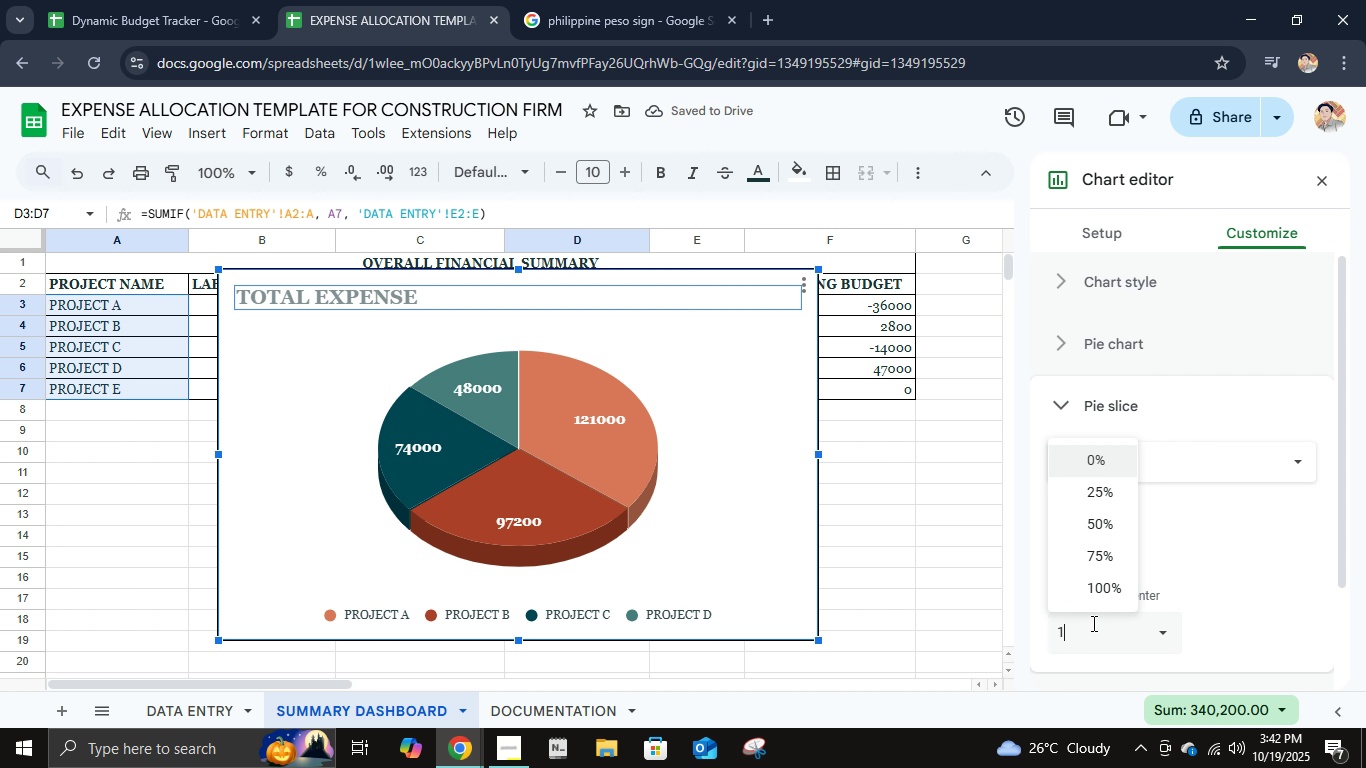 
key(Numpad1)
 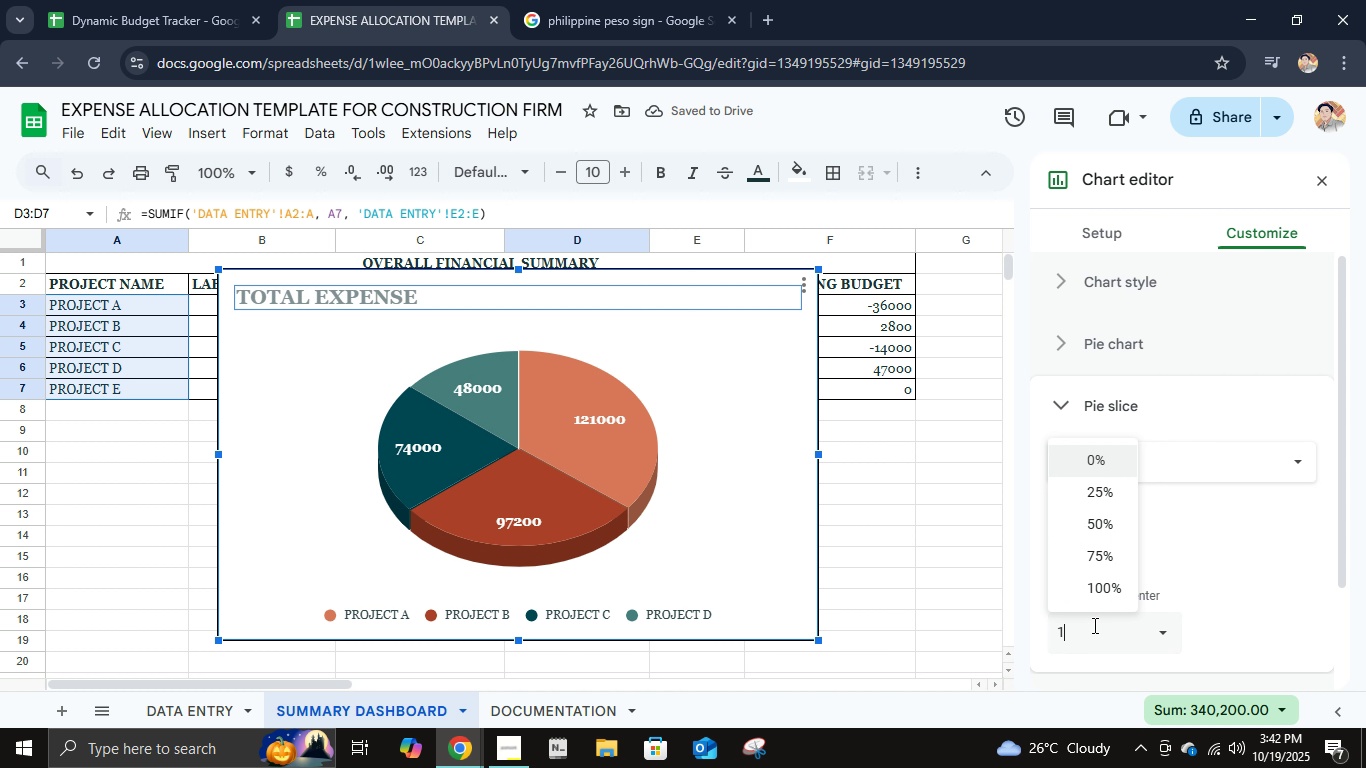 
key(NumpadEnter)
 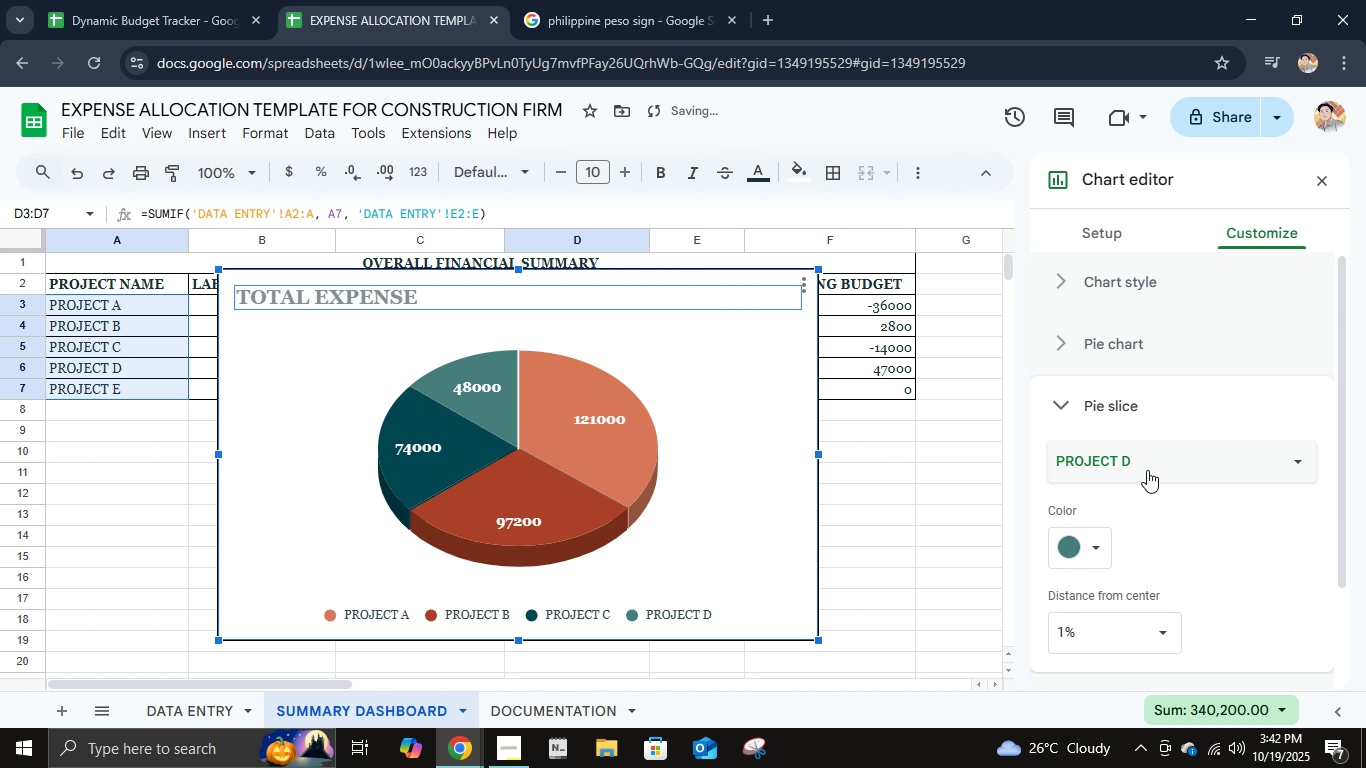 
left_click([1147, 470])
 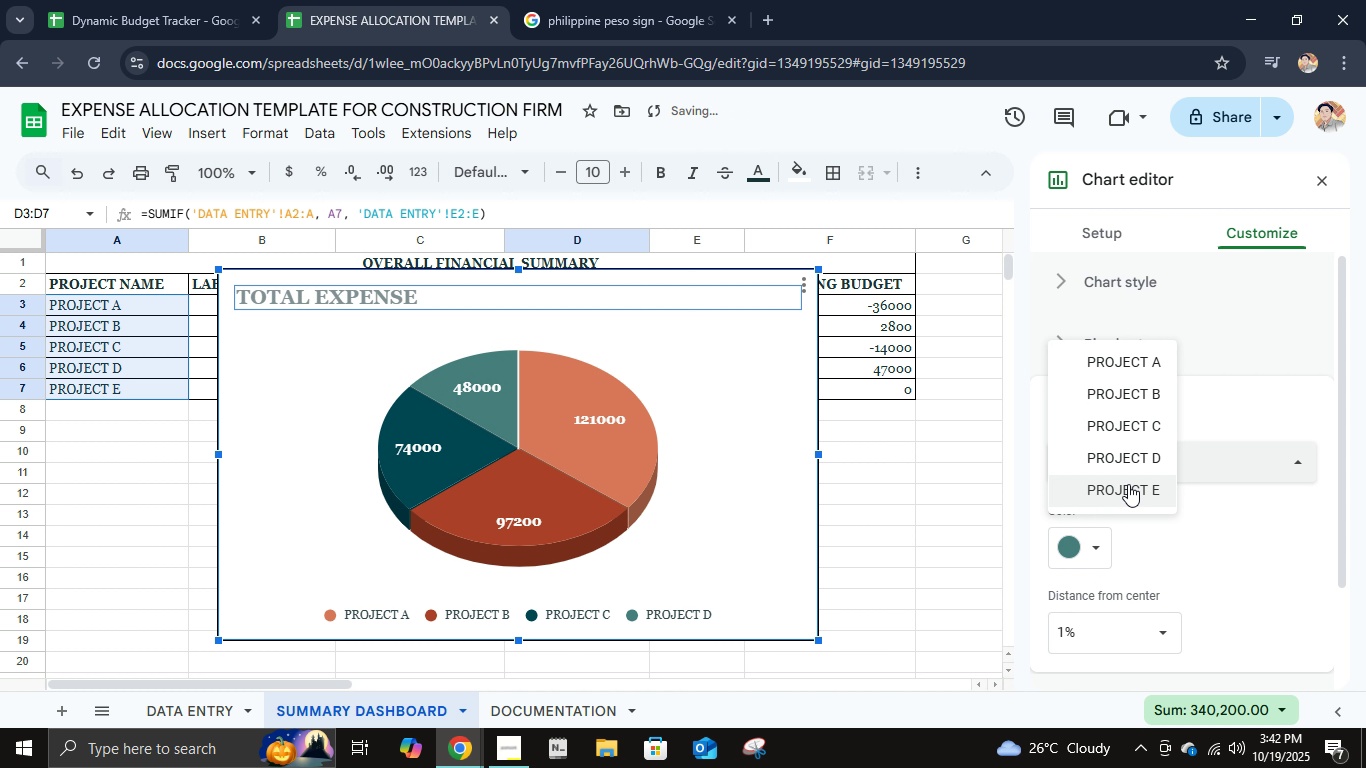 
left_click([1128, 484])
 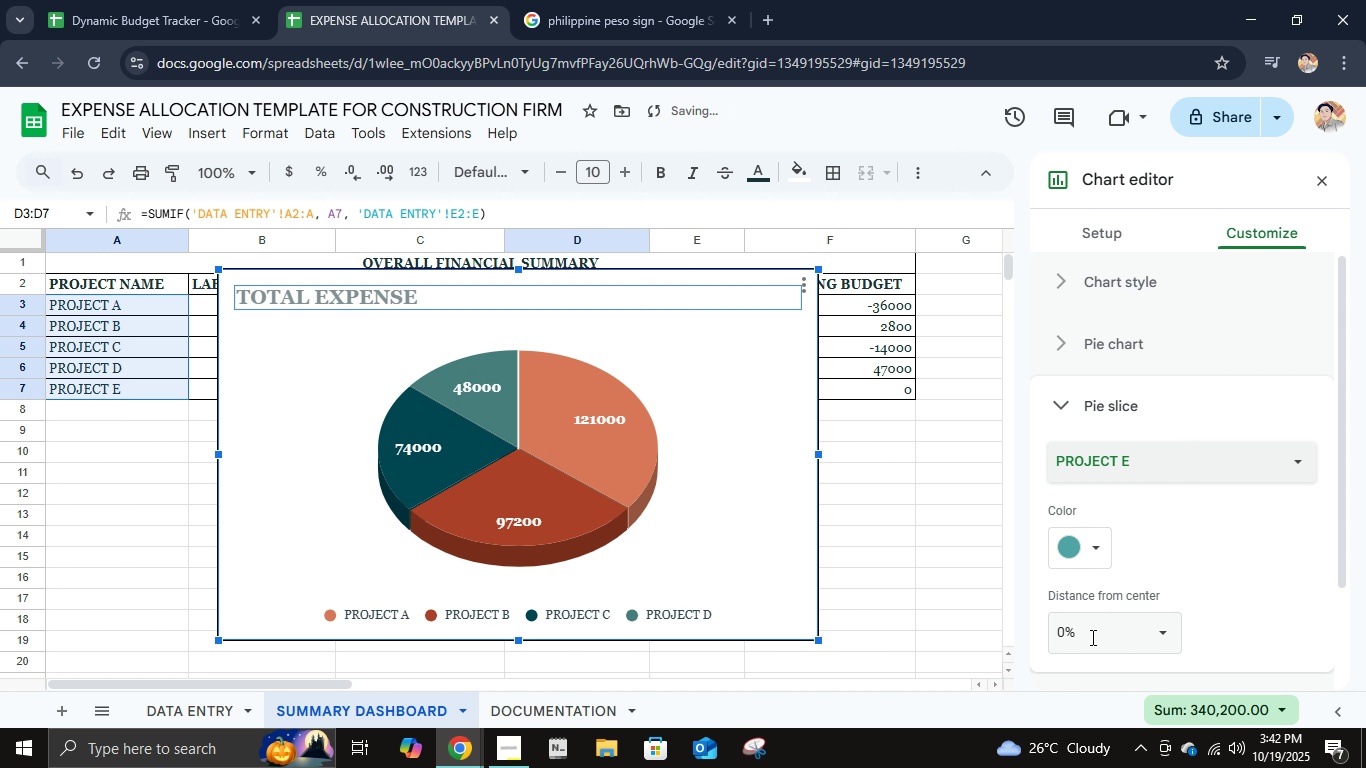 
left_click([1090, 637])
 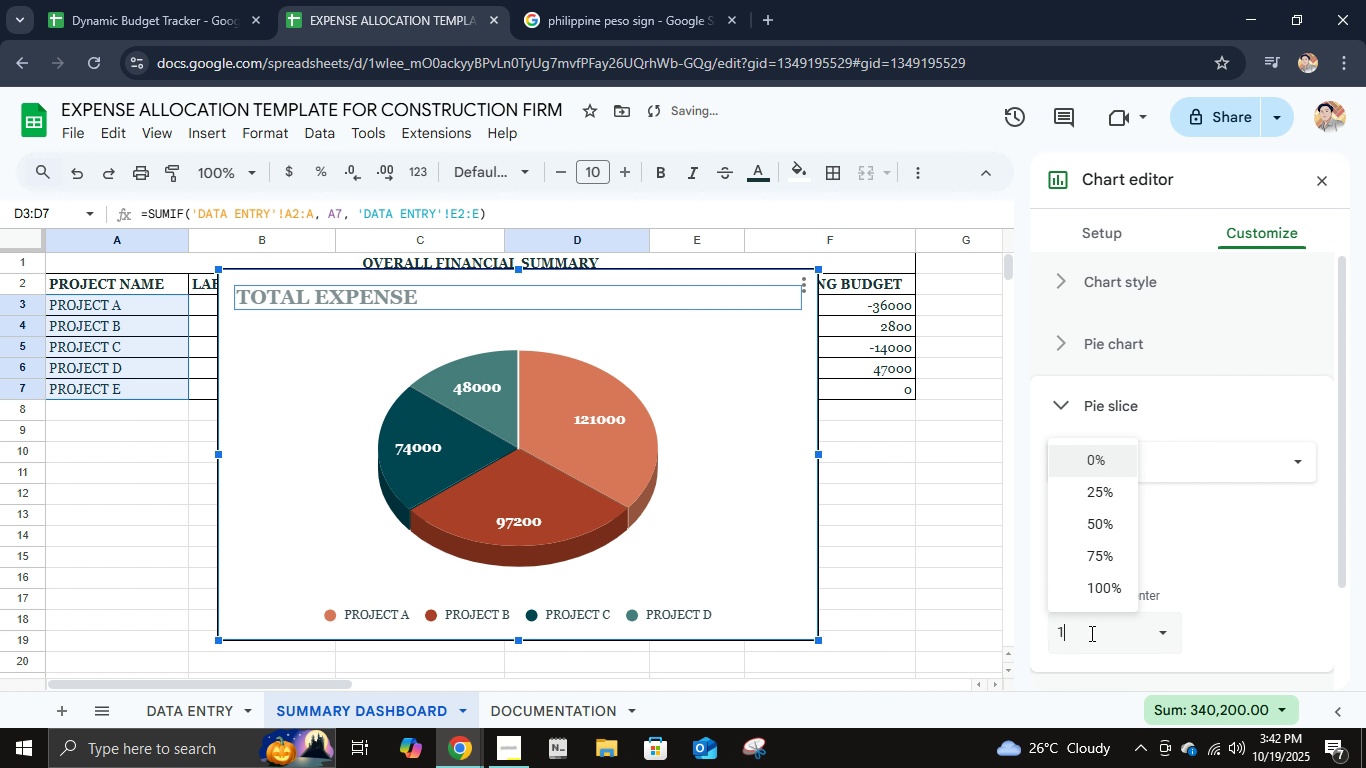 
key(Numpad1)
 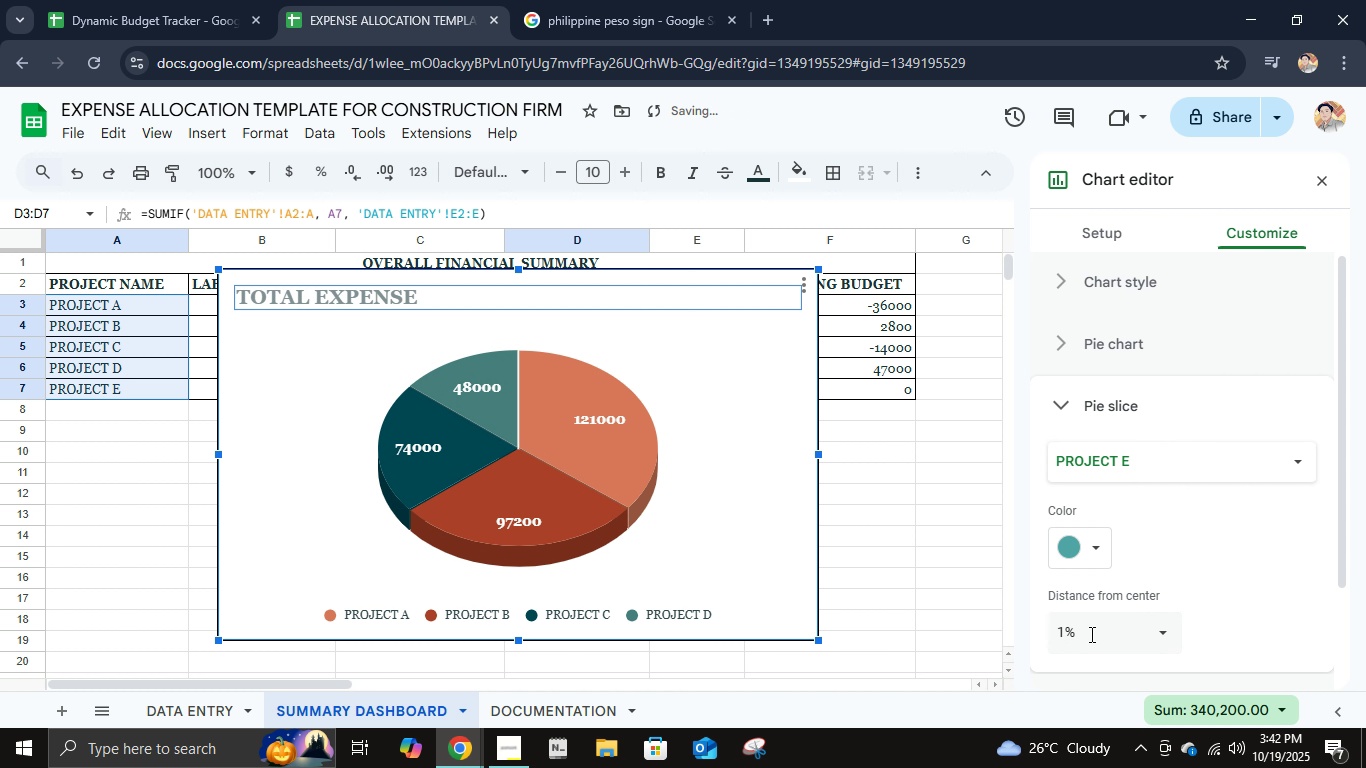 
key(NumpadEnter)
 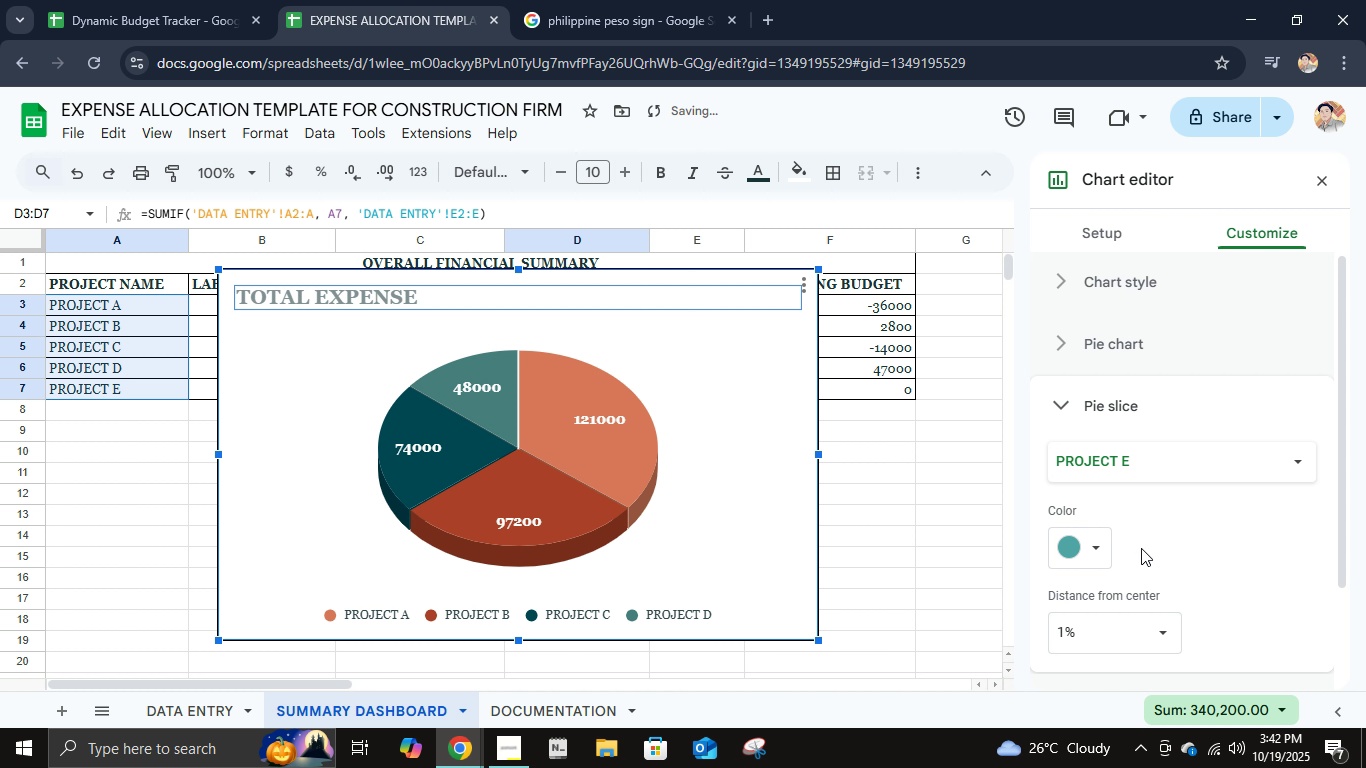 
double_click([1169, 454])
 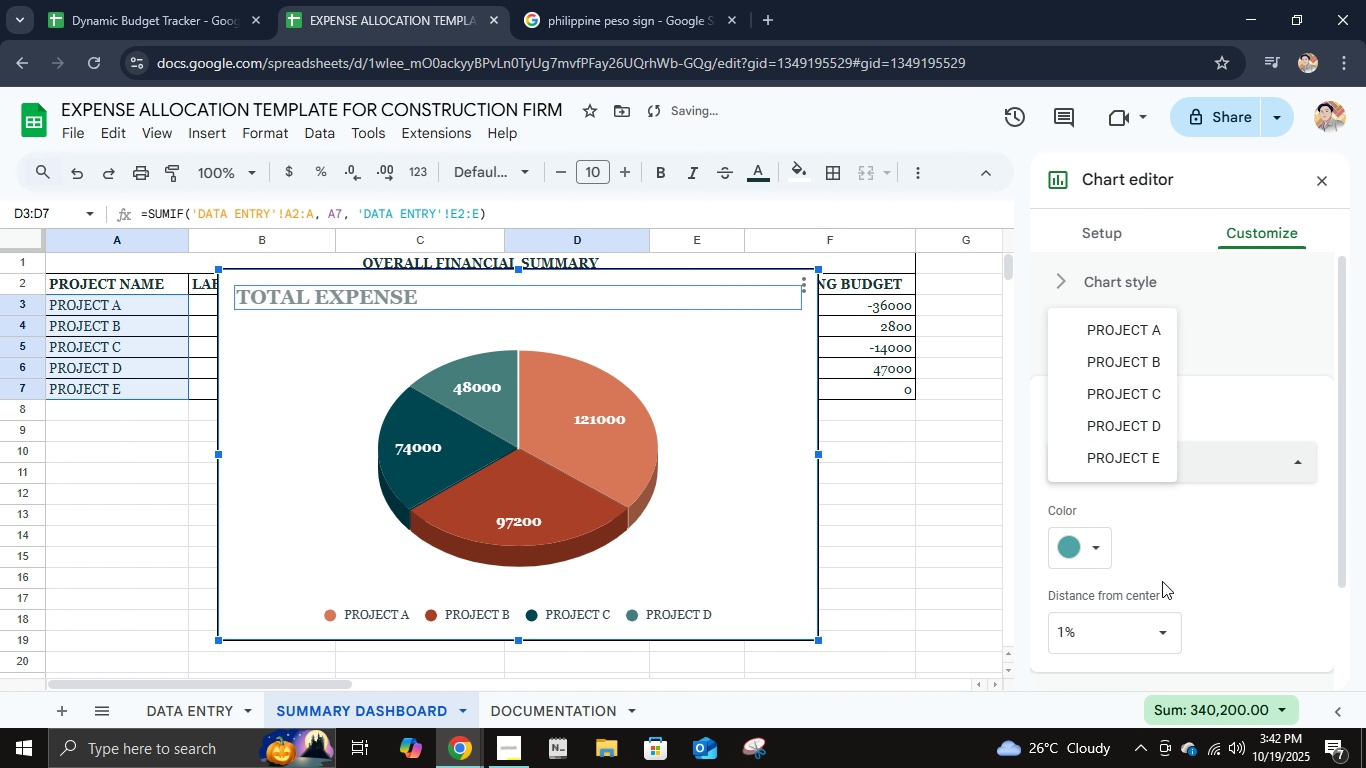 
left_click([1162, 581])
 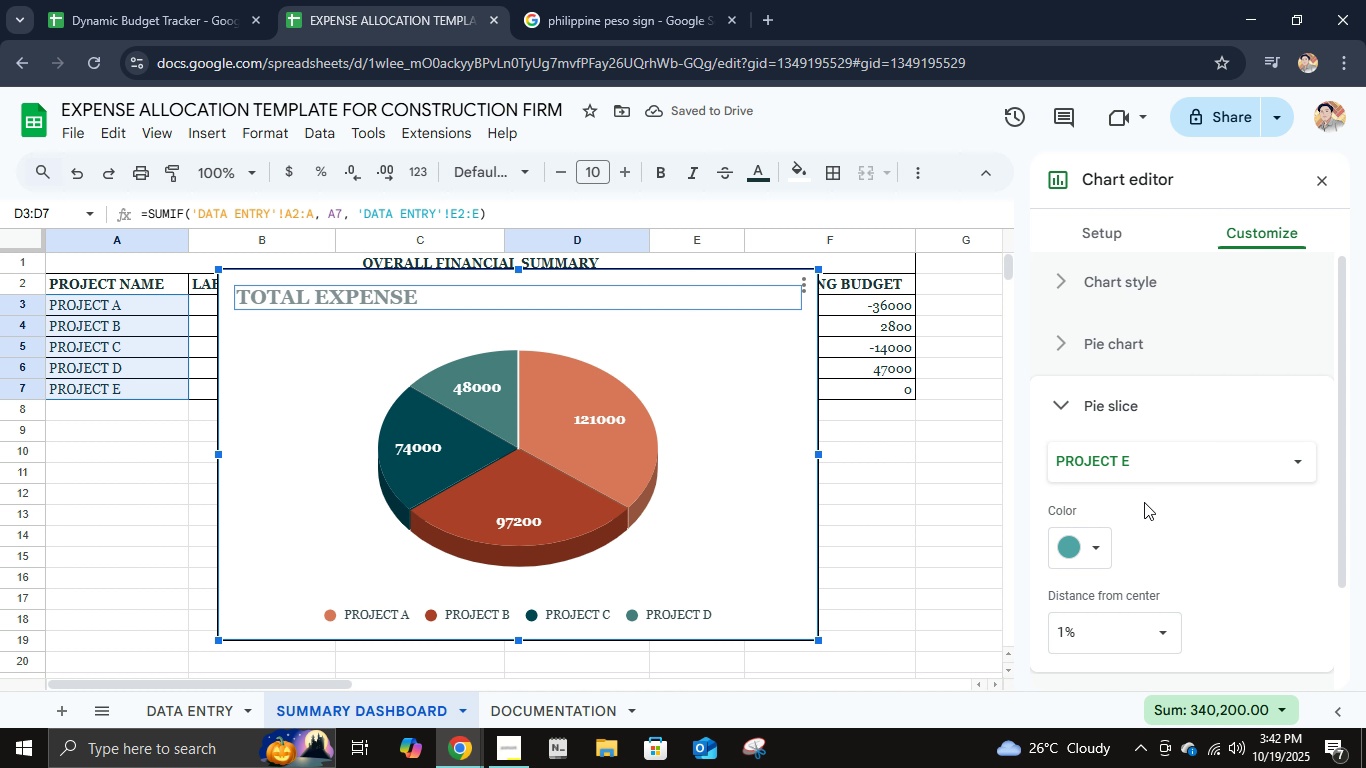 
scroll: coordinate [1144, 513], scroll_direction: up, amount: 4.0
 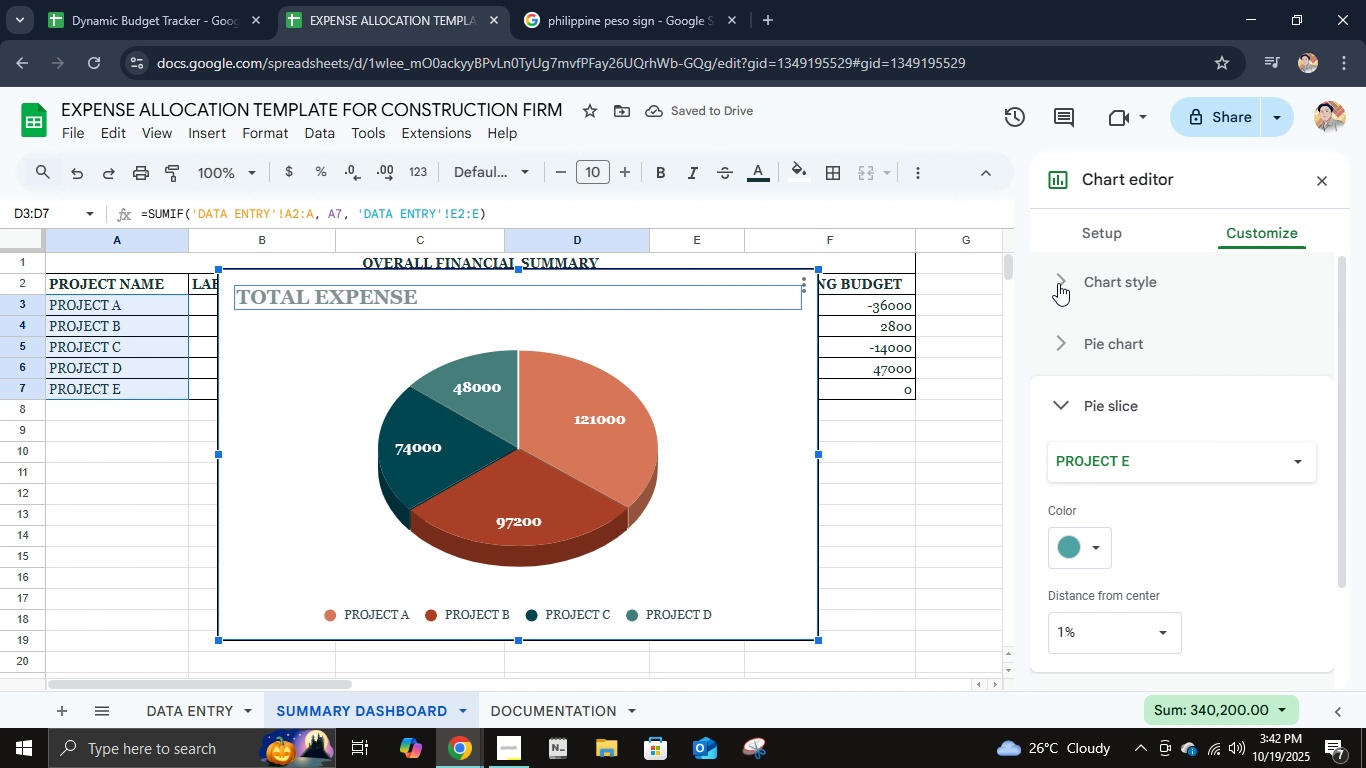 
left_click([1058, 280])
 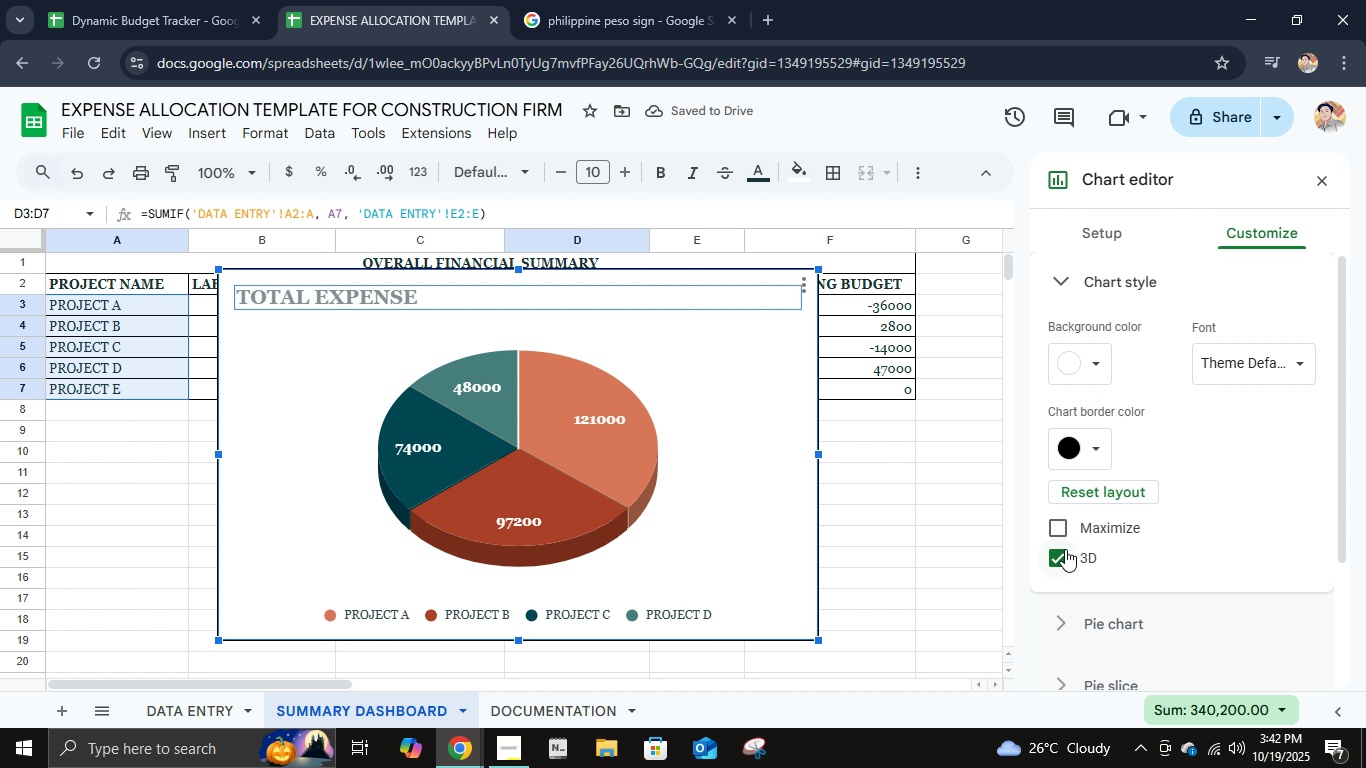 
left_click([1062, 549])
 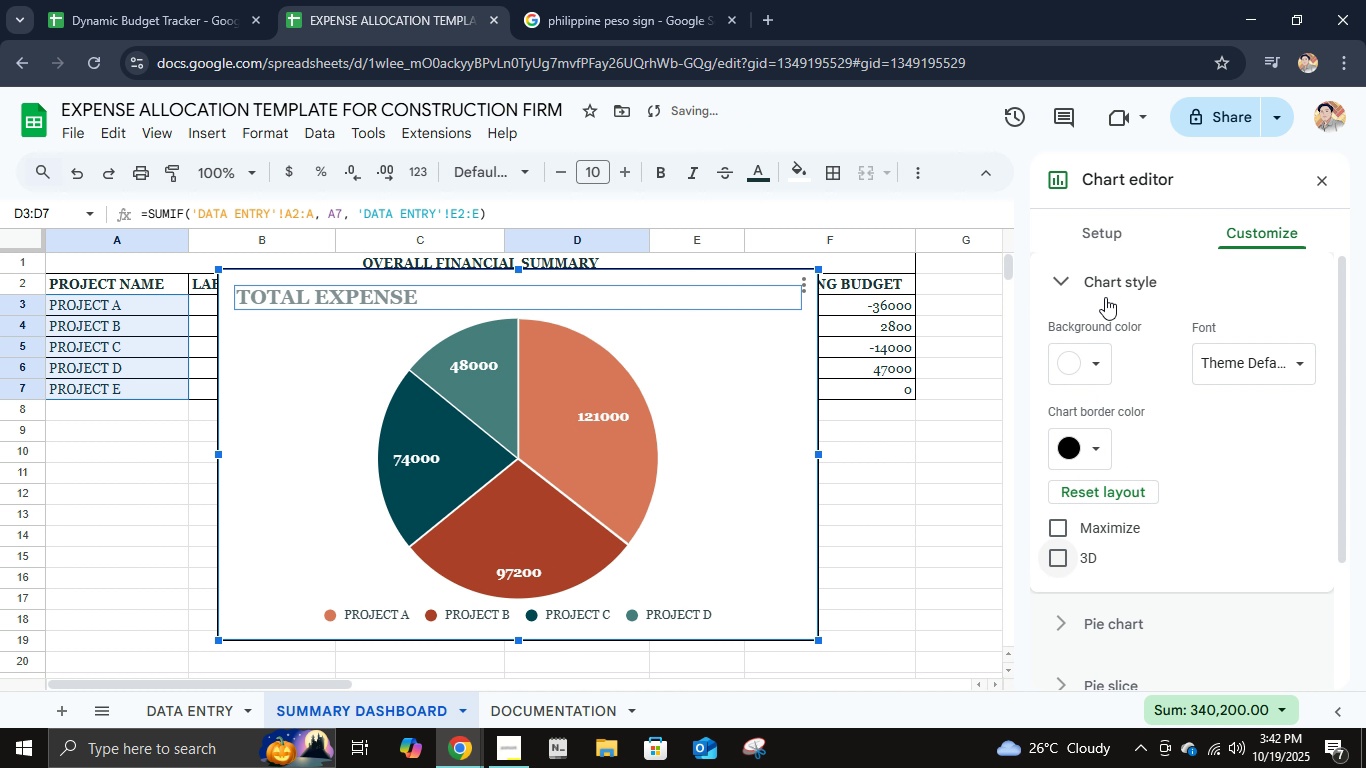 
left_click([1053, 279])
 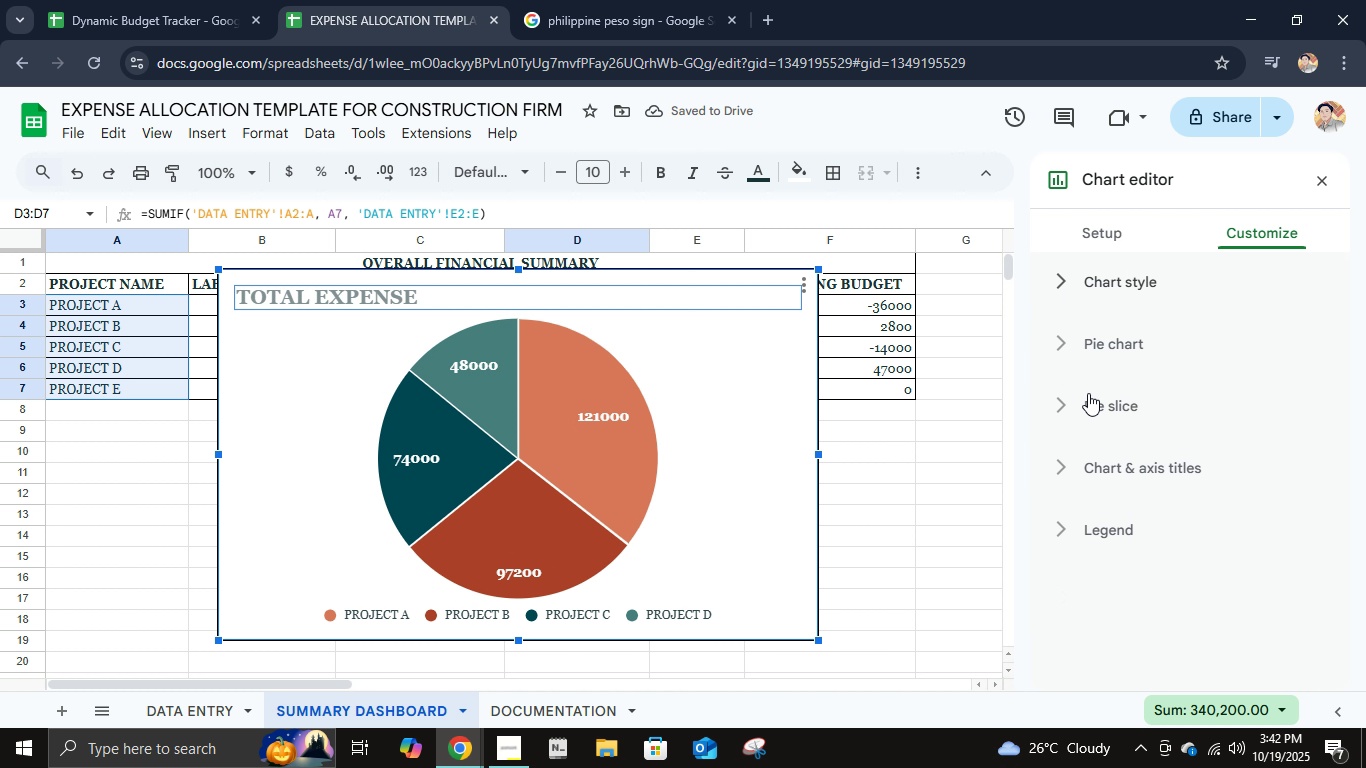 
left_click([1075, 403])
 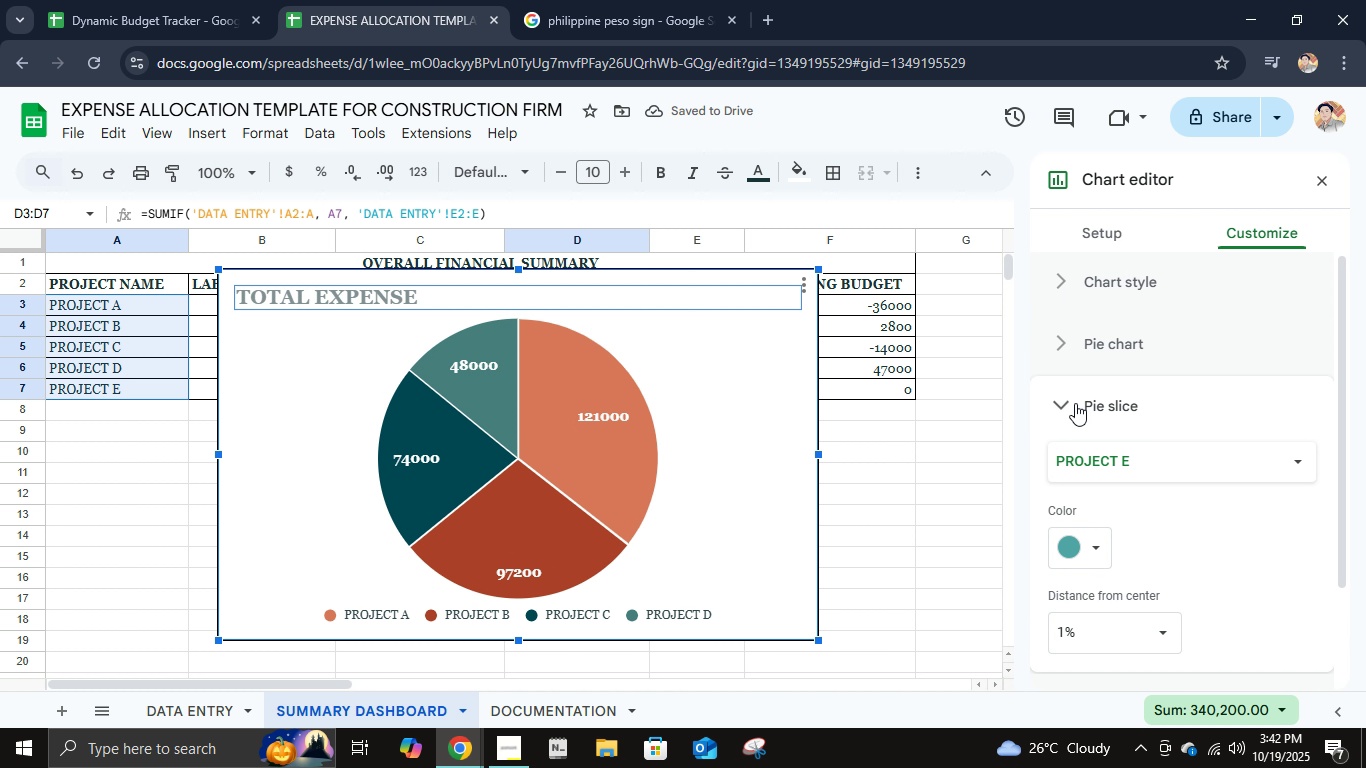 
left_click([1075, 403])
 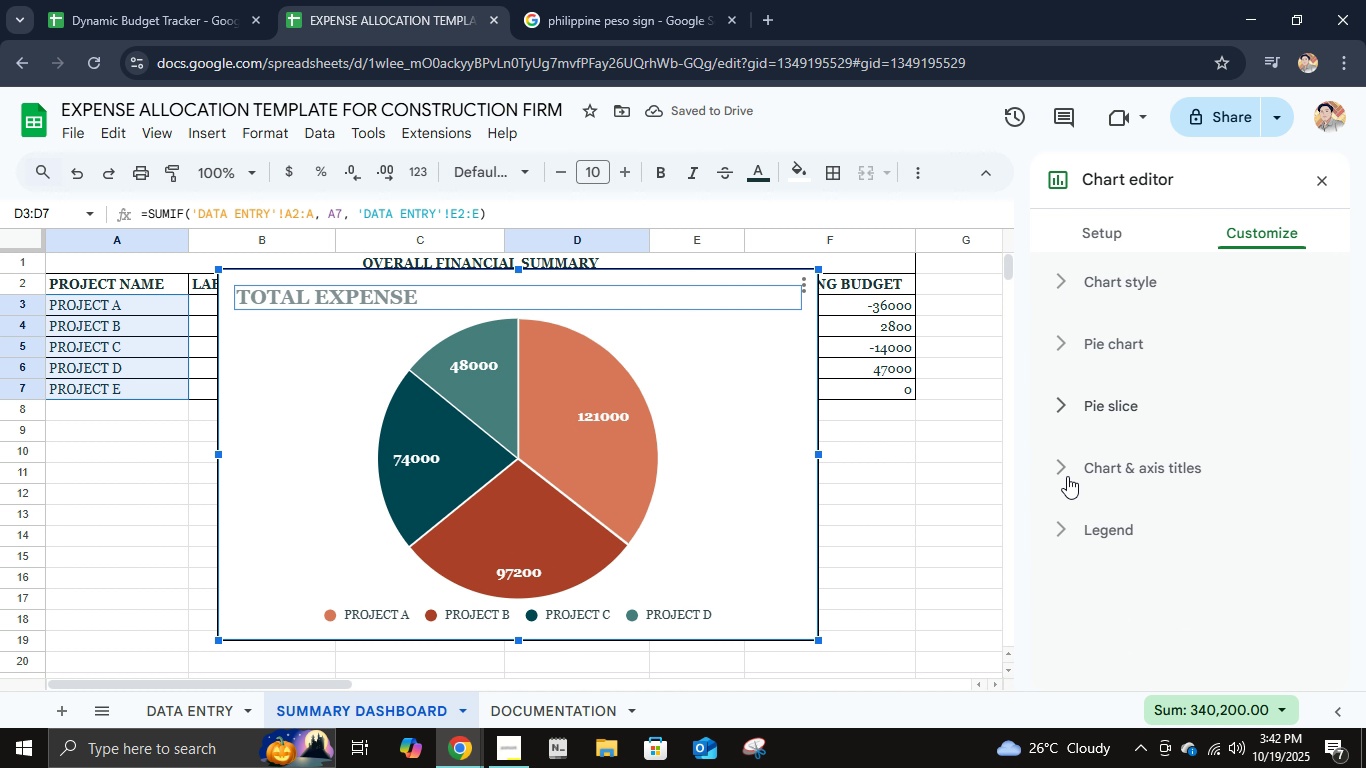 
left_click([1067, 476])
 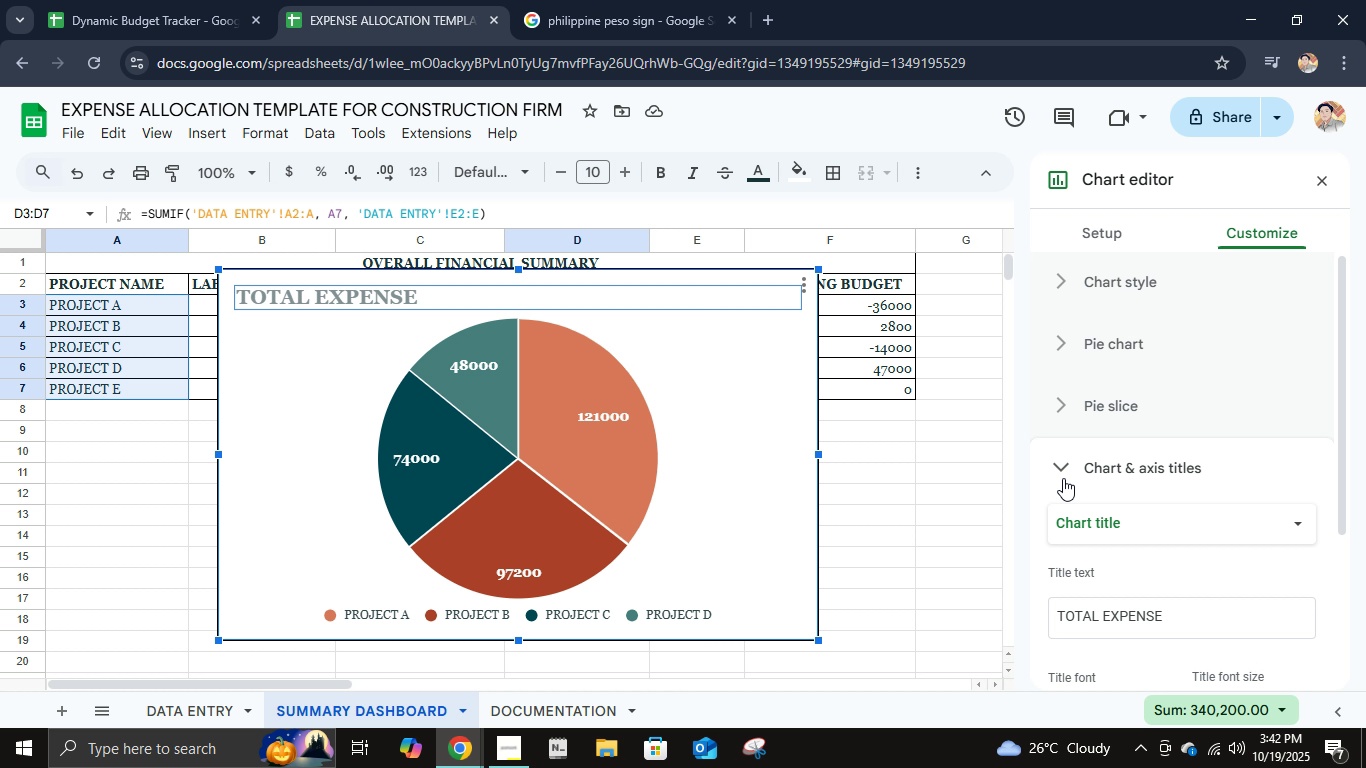 
mouse_move([1080, 491])
 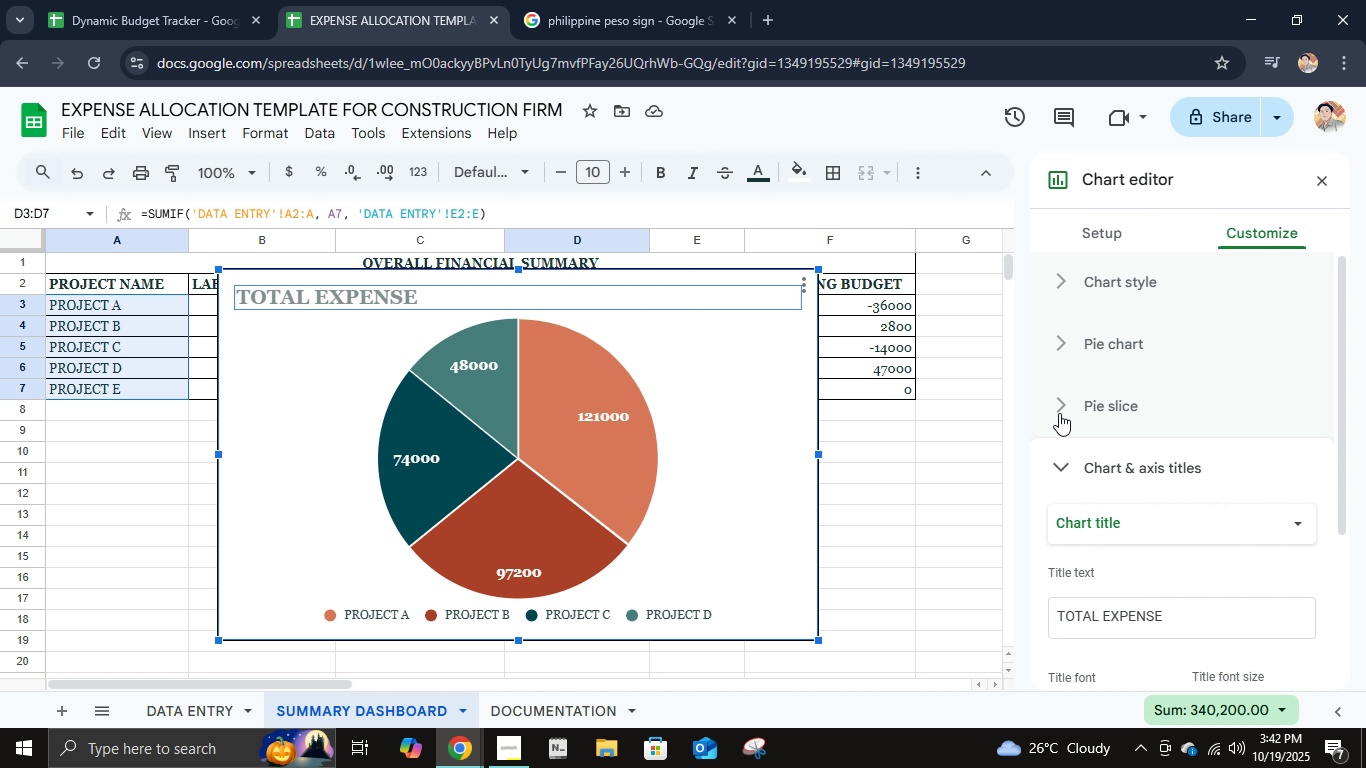 
left_click([1059, 413])
 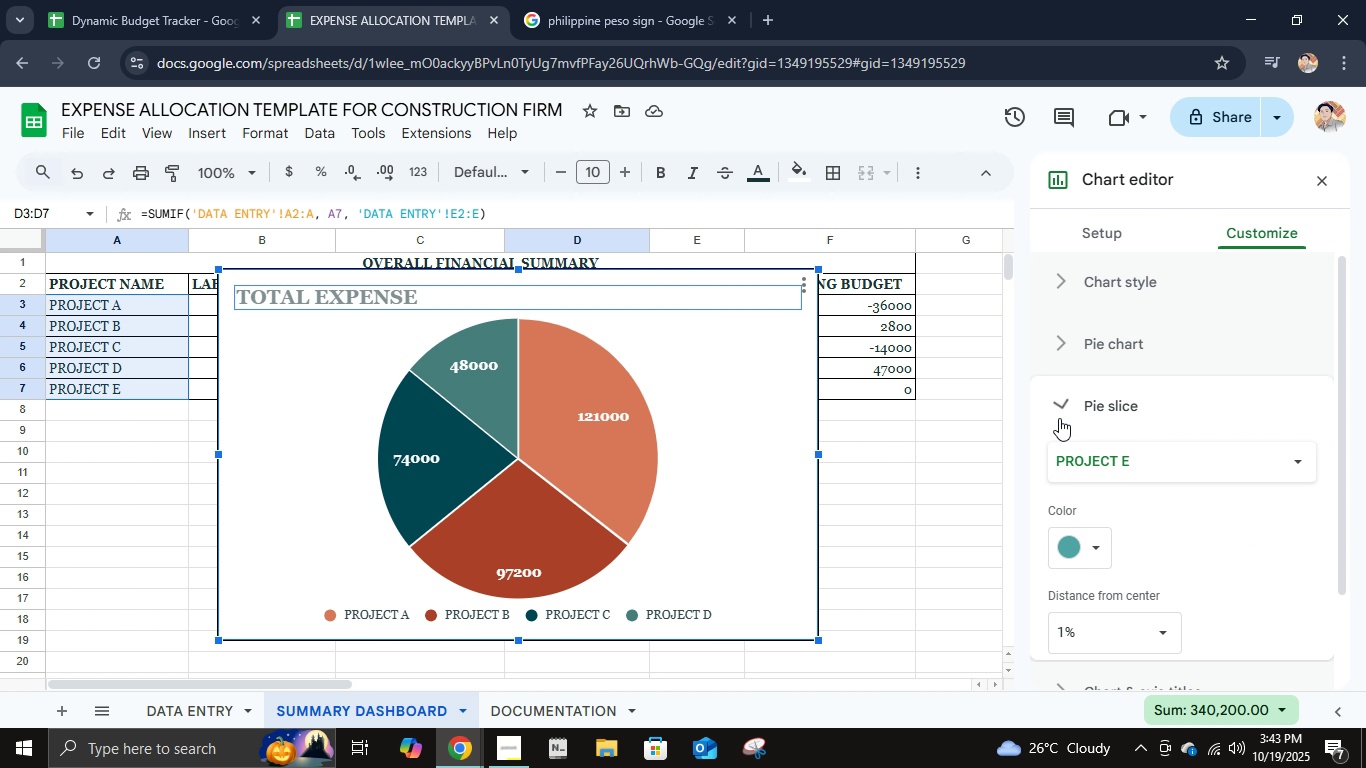 
left_click([1059, 417])
 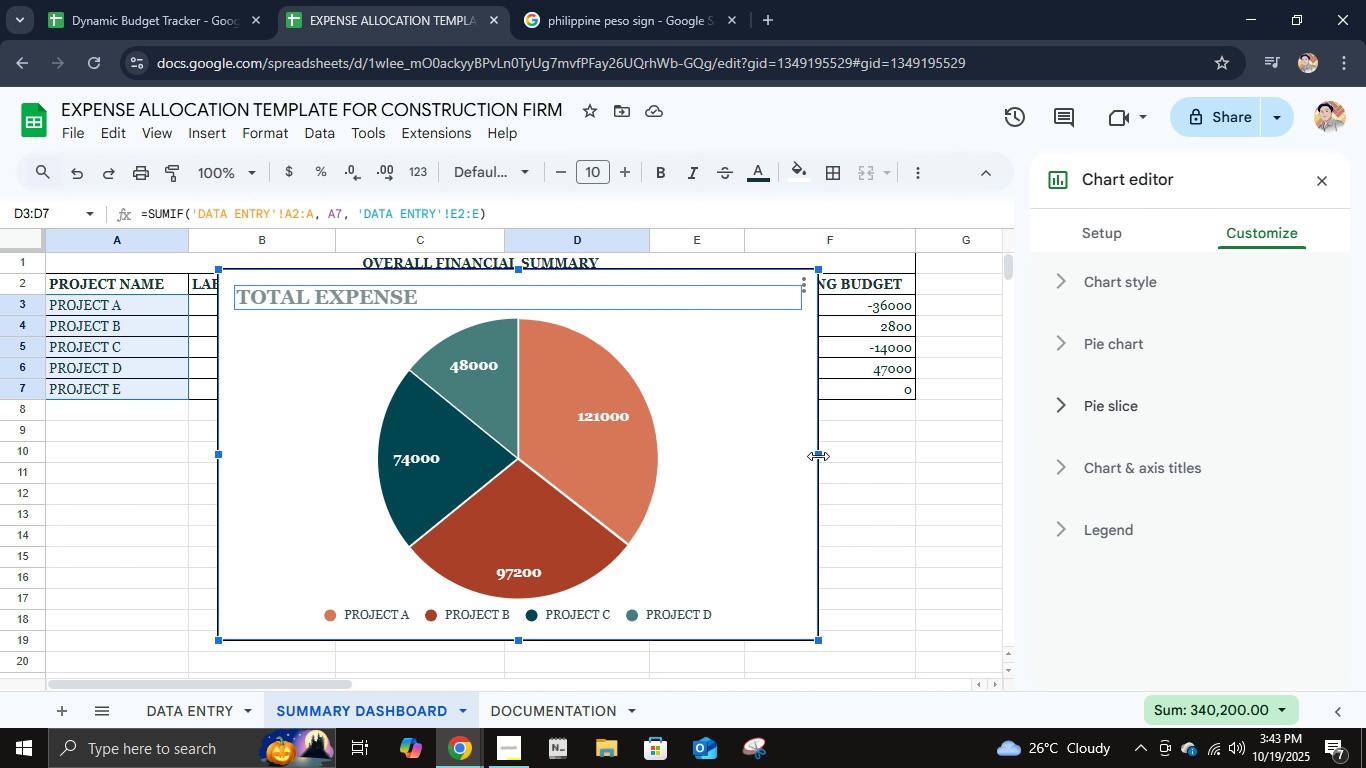 
left_click_drag(start_coordinate=[818, 456], to_coordinate=[875, 463])
 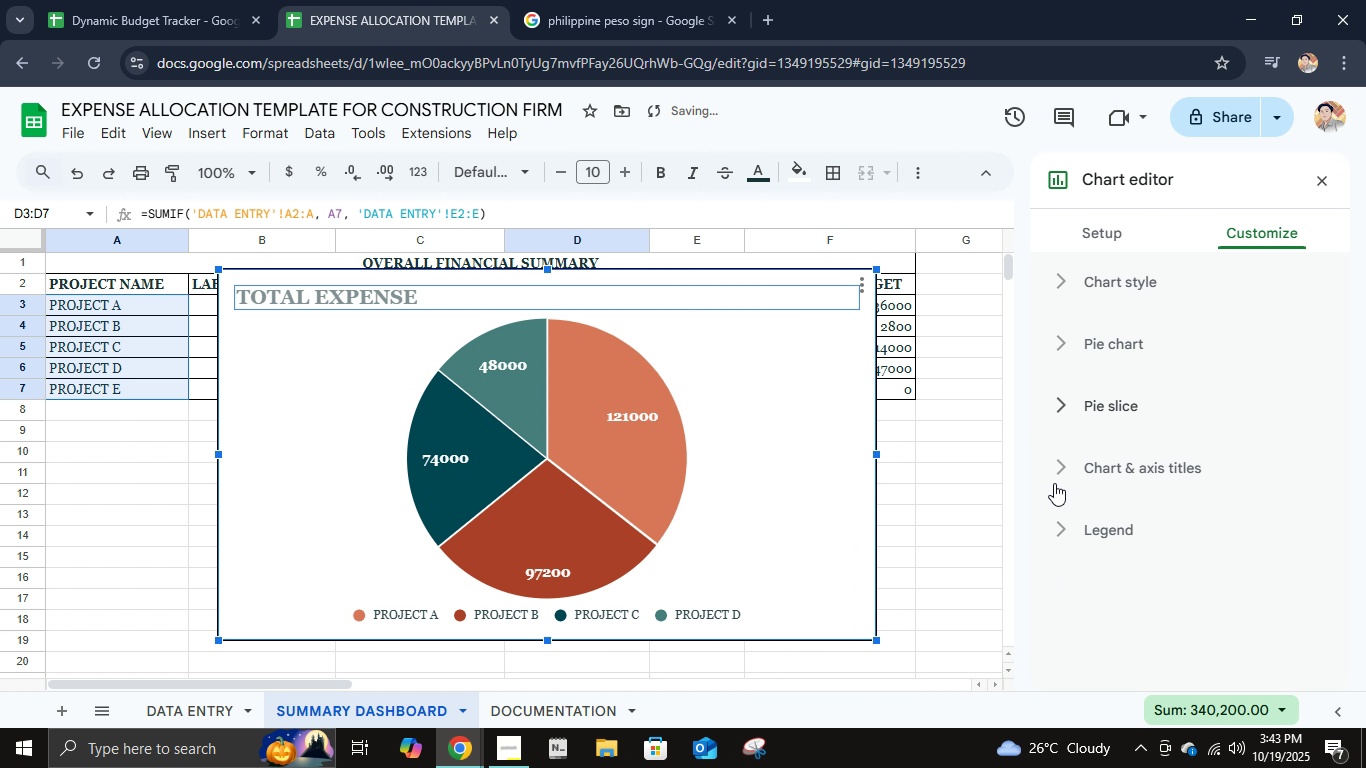 
key(Control+Z)
 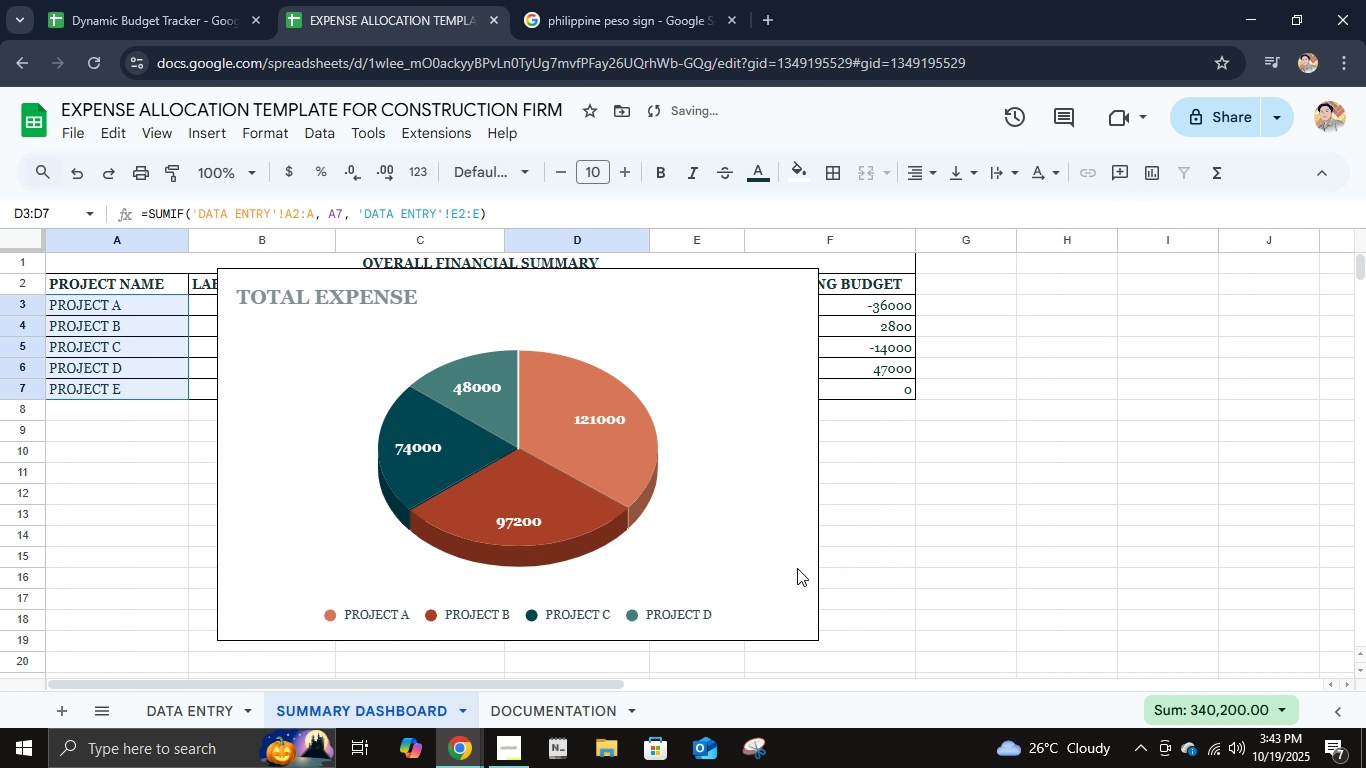 
left_click([693, 568])
 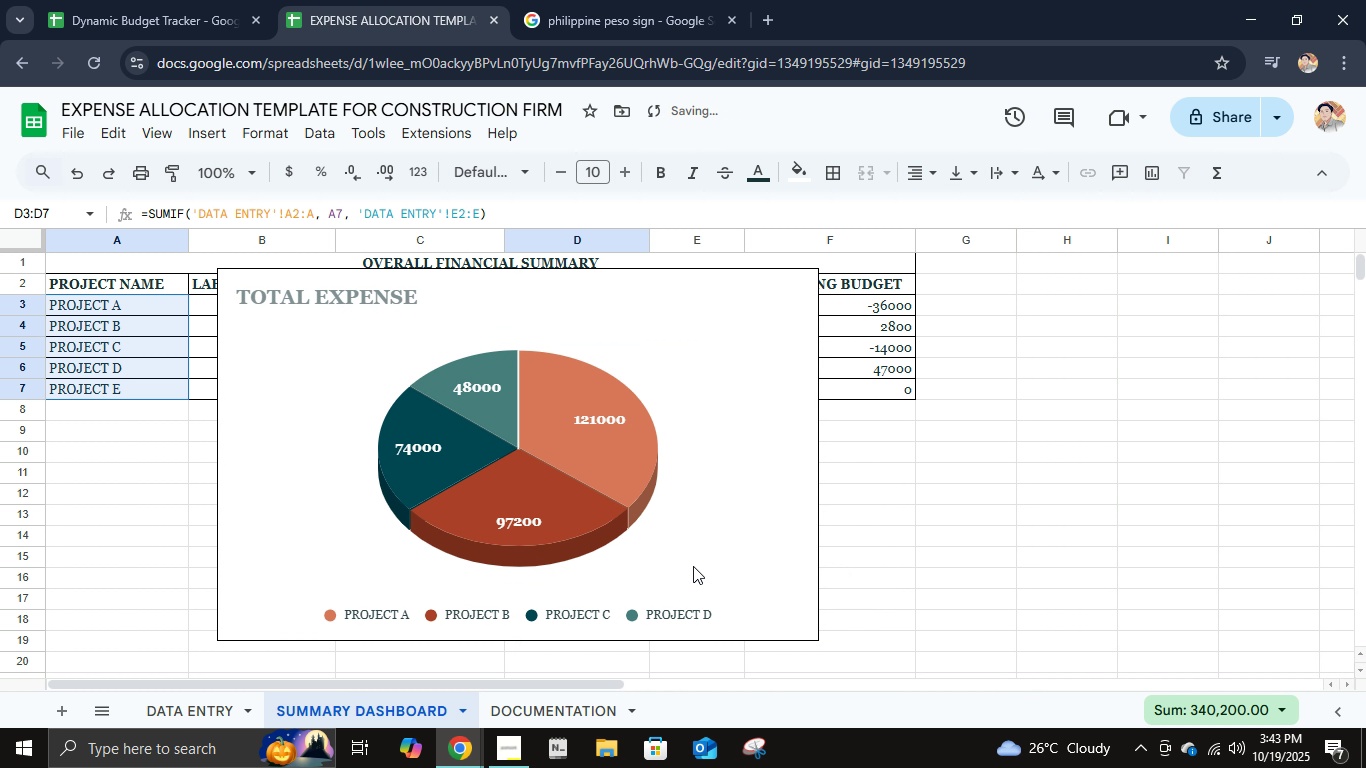 
key(Control+ControlLeft)
 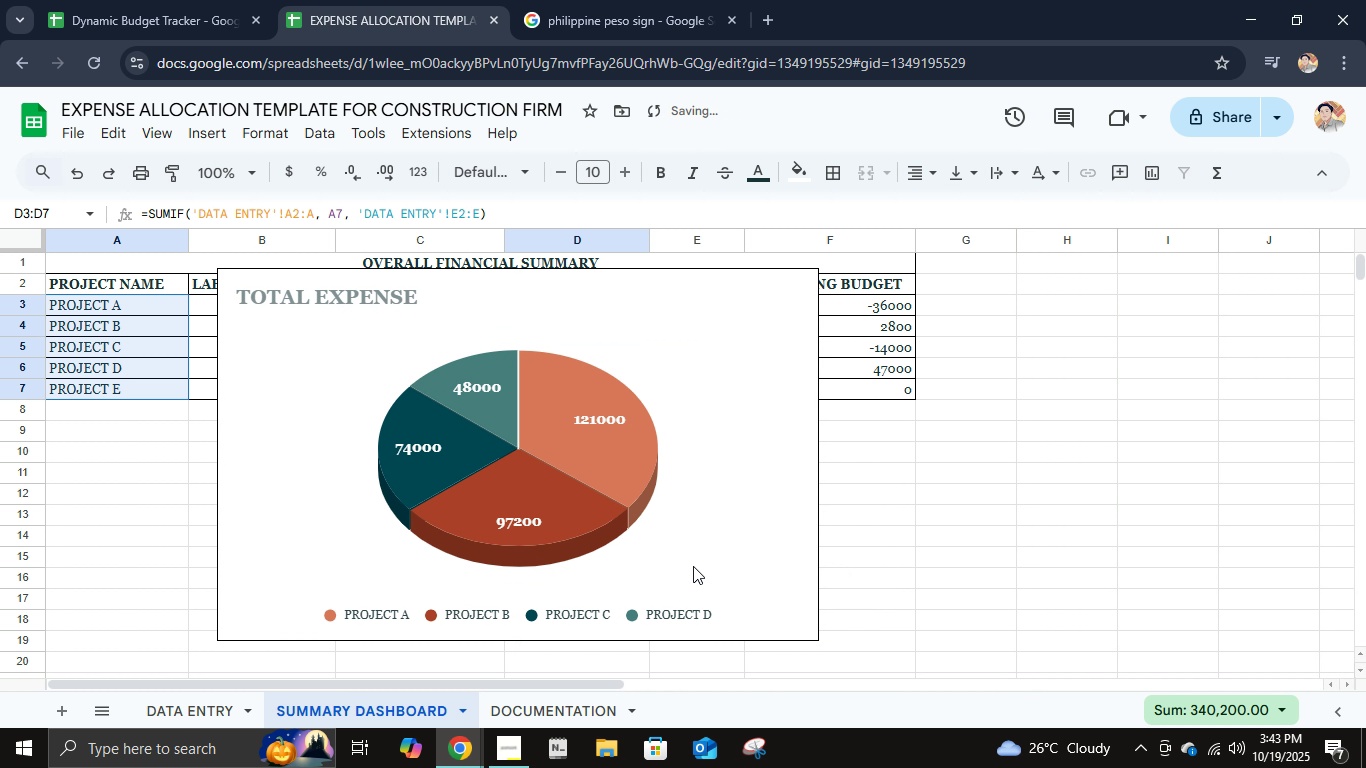 
key(Control+Z)
 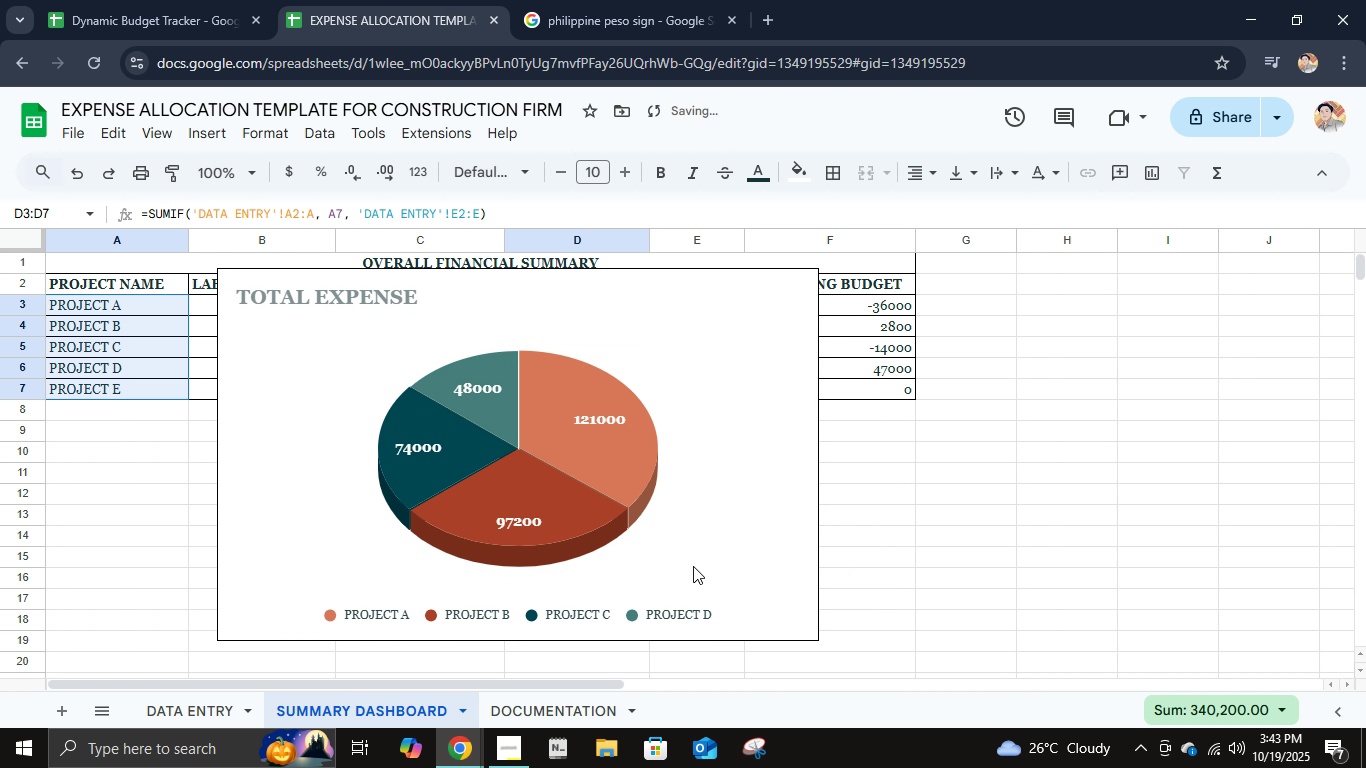 
key(Control+Z)
 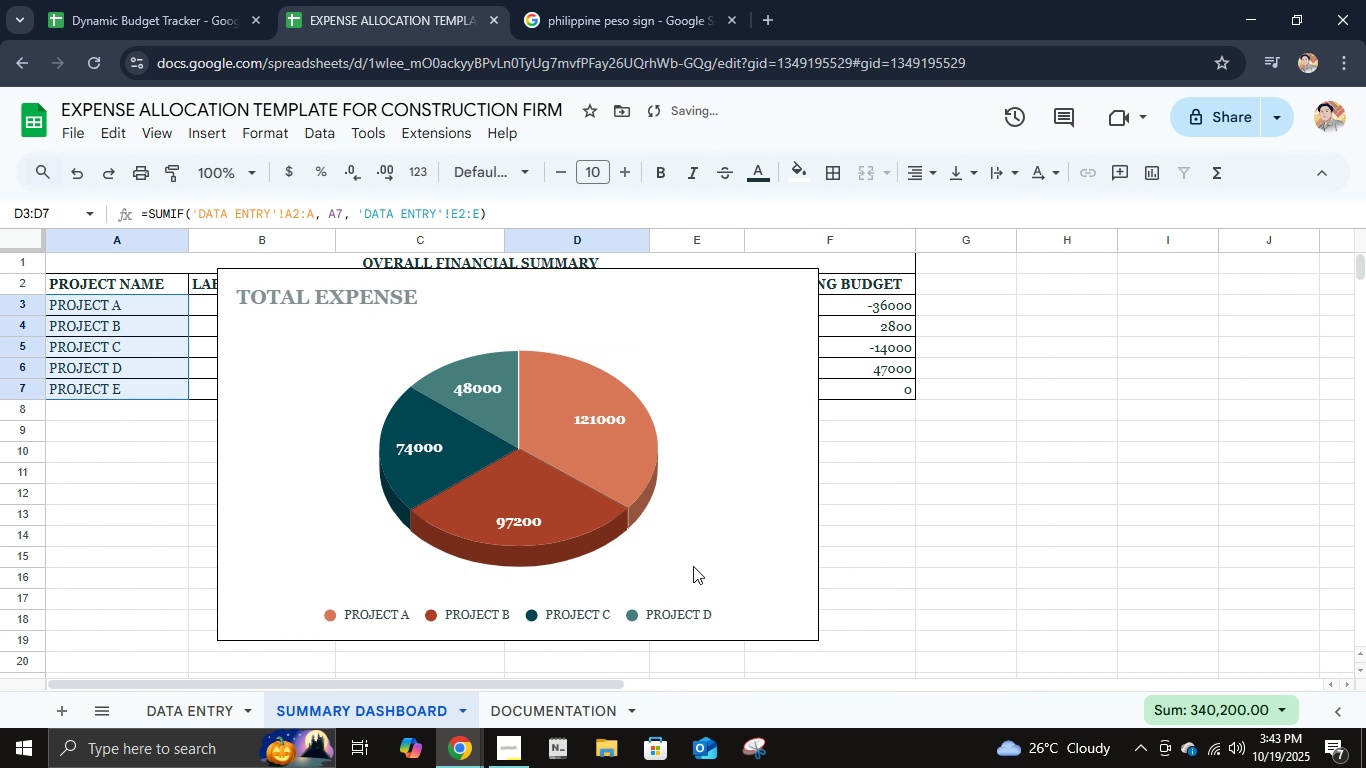 
key(Control+Z)
 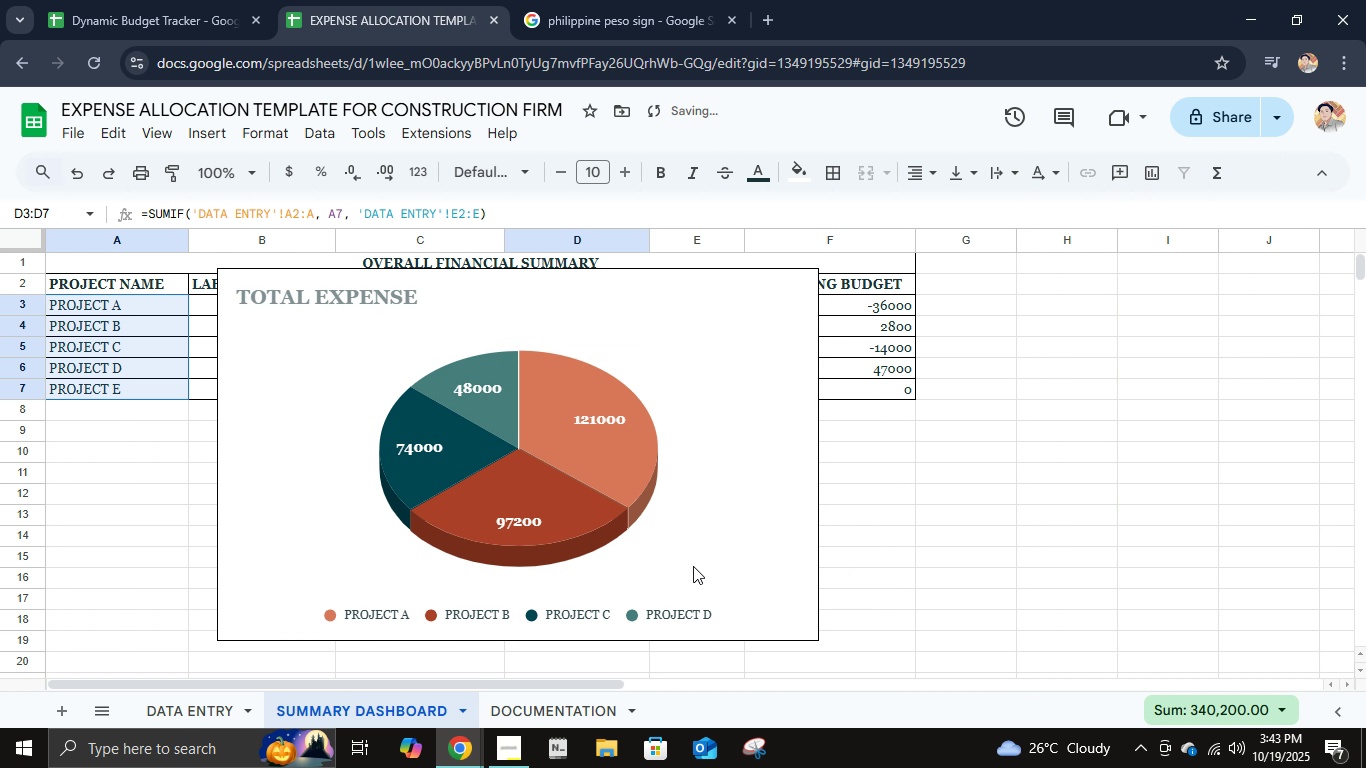 
key(Control+Z)
 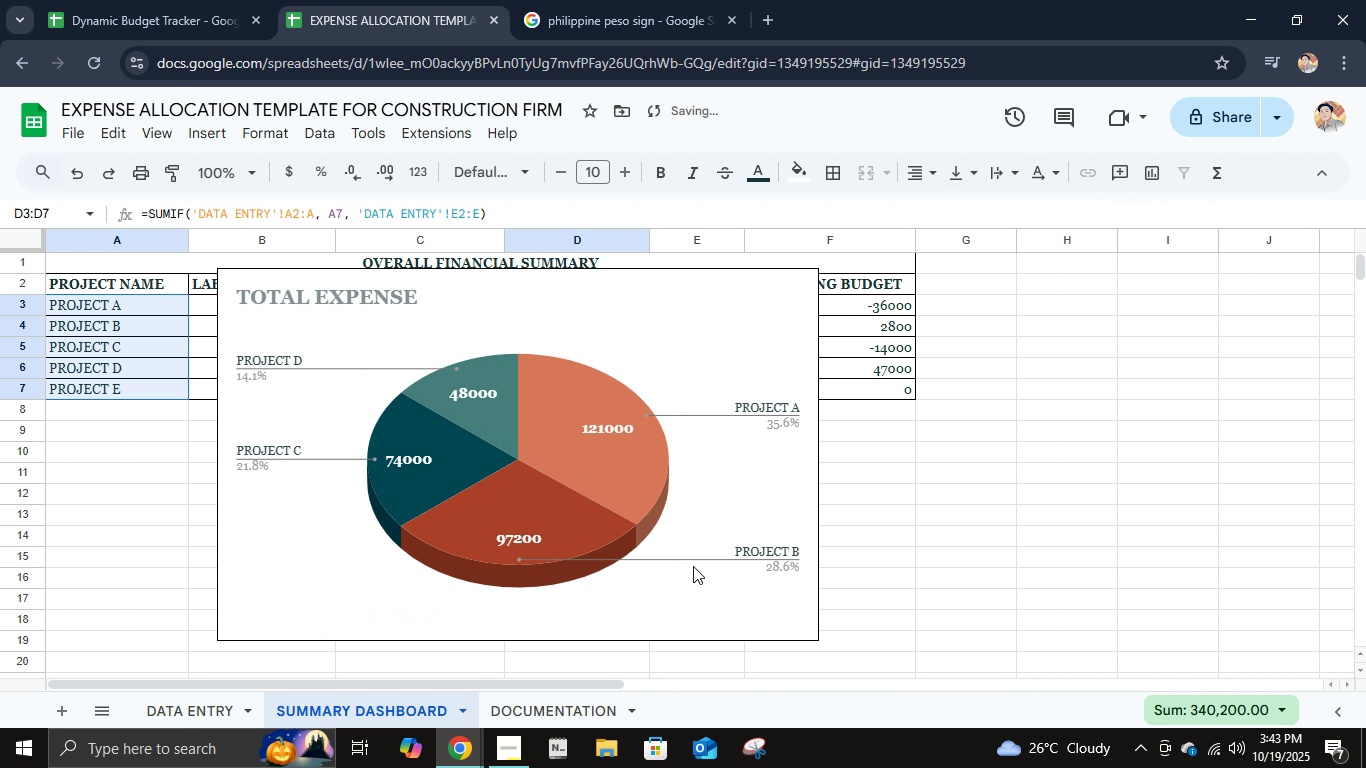 
key(Control+Z)
 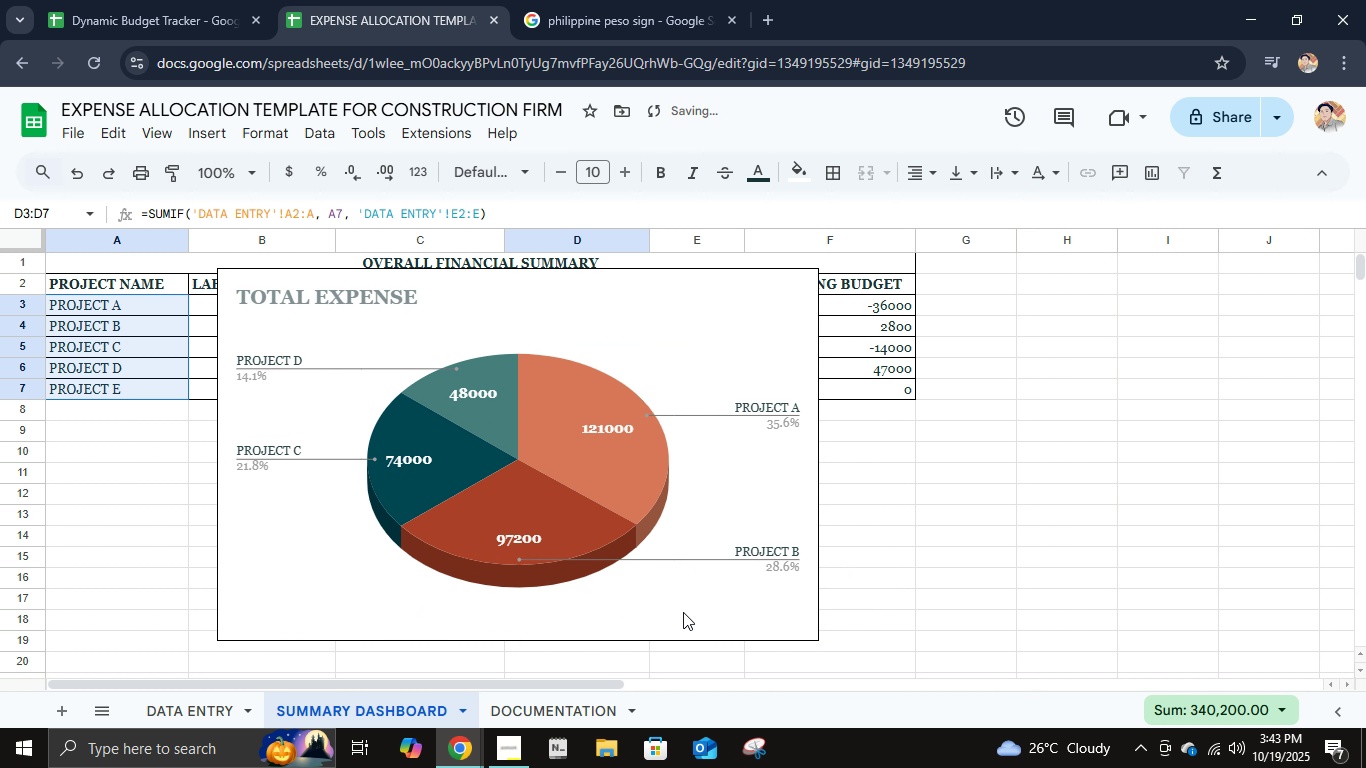 
double_click([683, 612])
 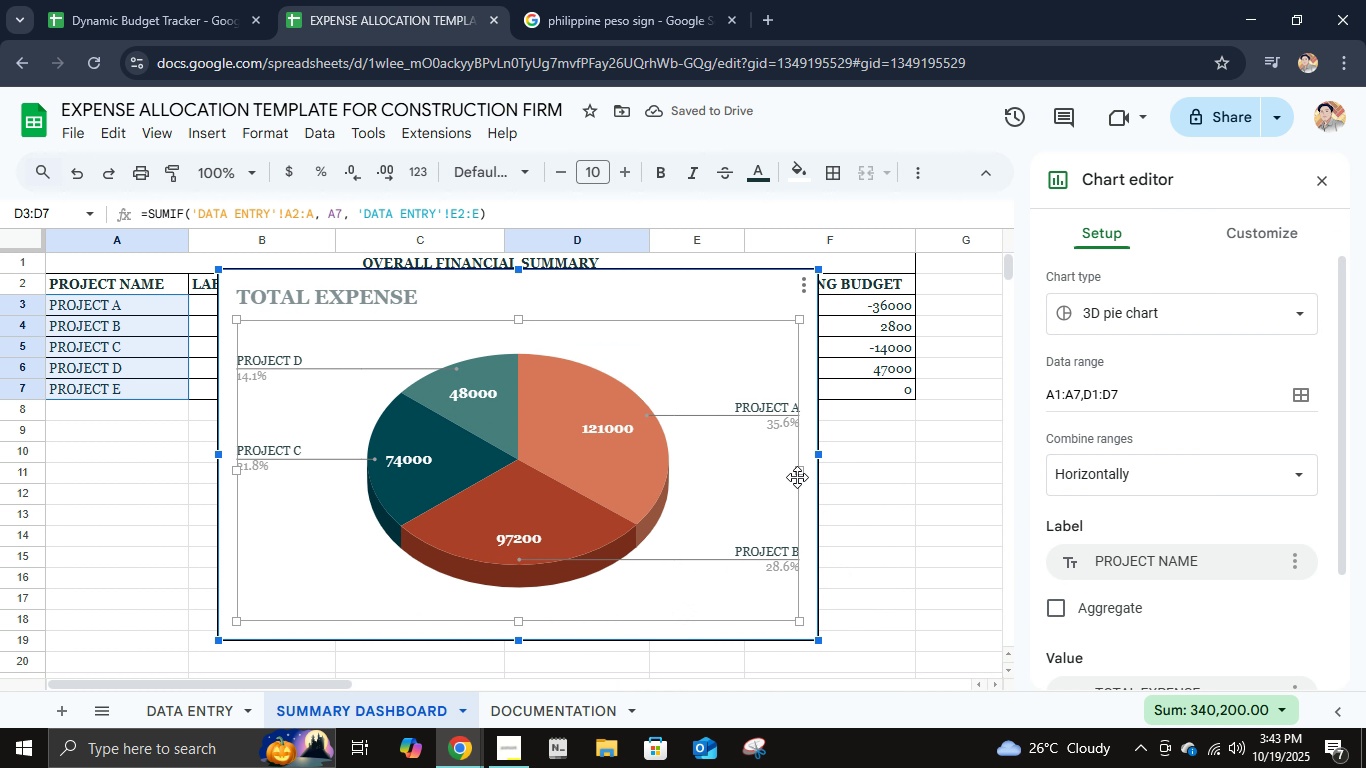 
left_click_drag(start_coordinate=[801, 469], to_coordinate=[631, 471])
 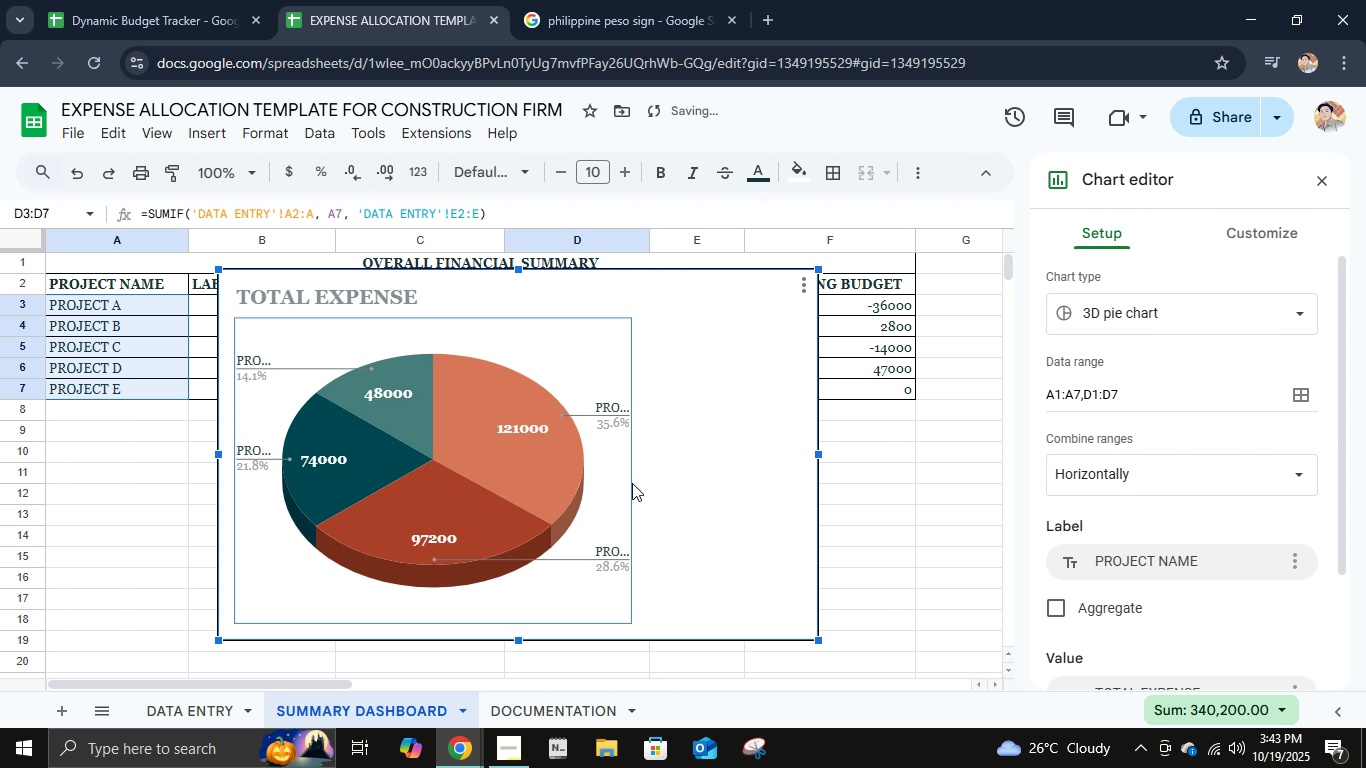 
key(Control+Z)
 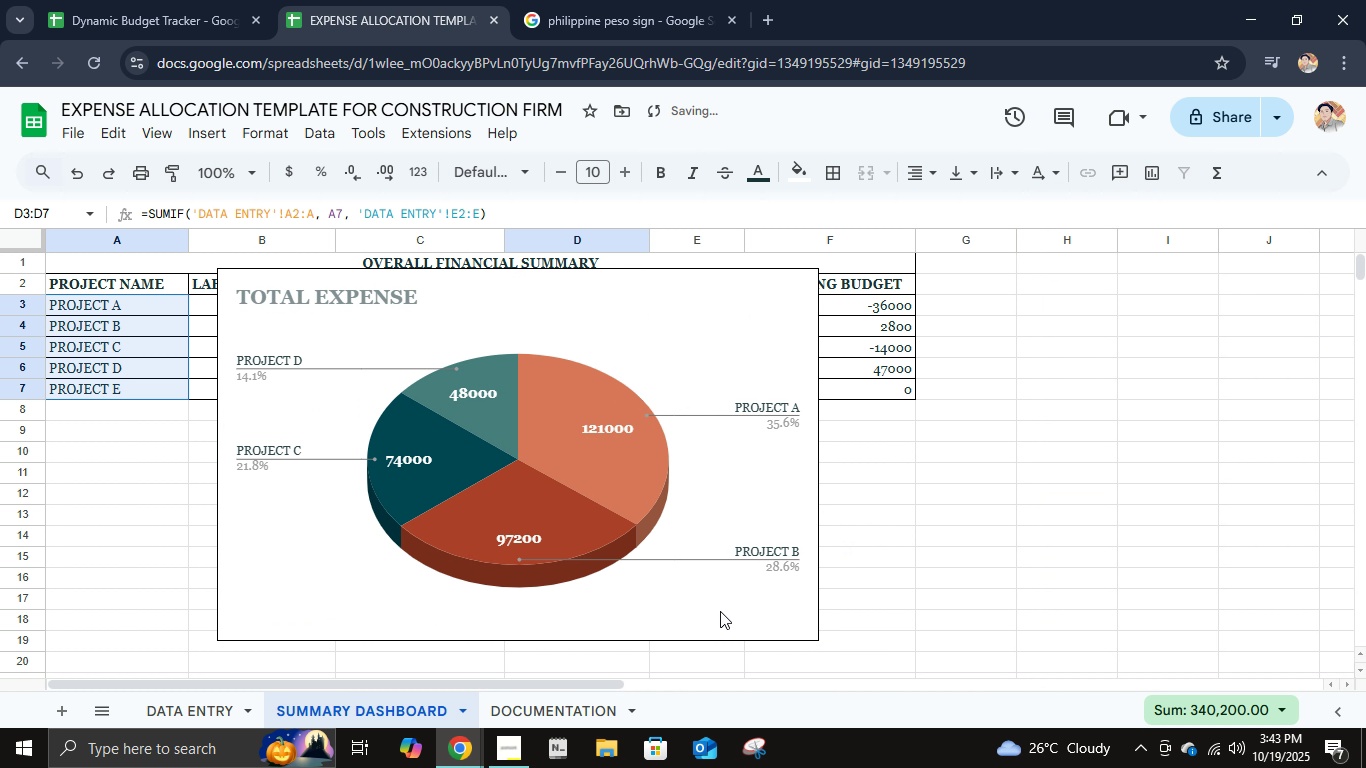 
double_click([720, 611])
 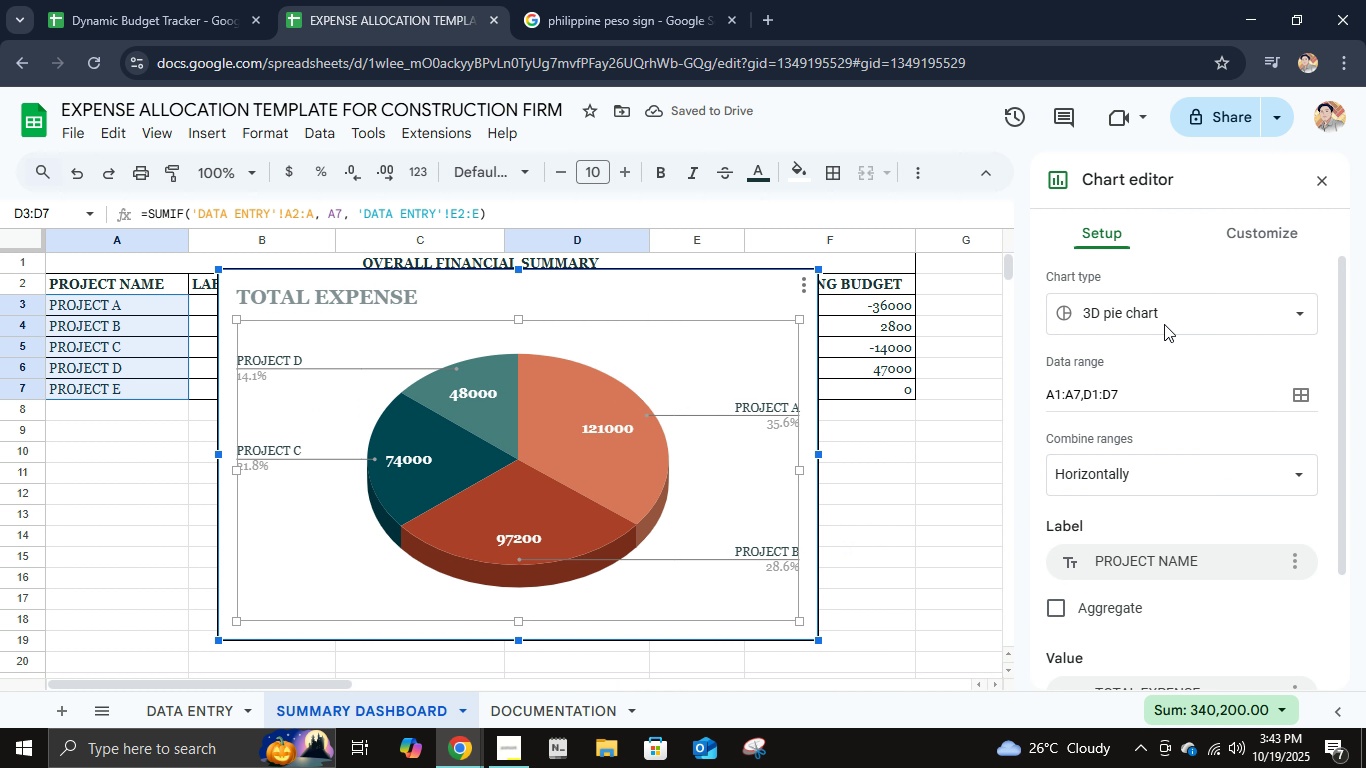 
left_click([1224, 235])
 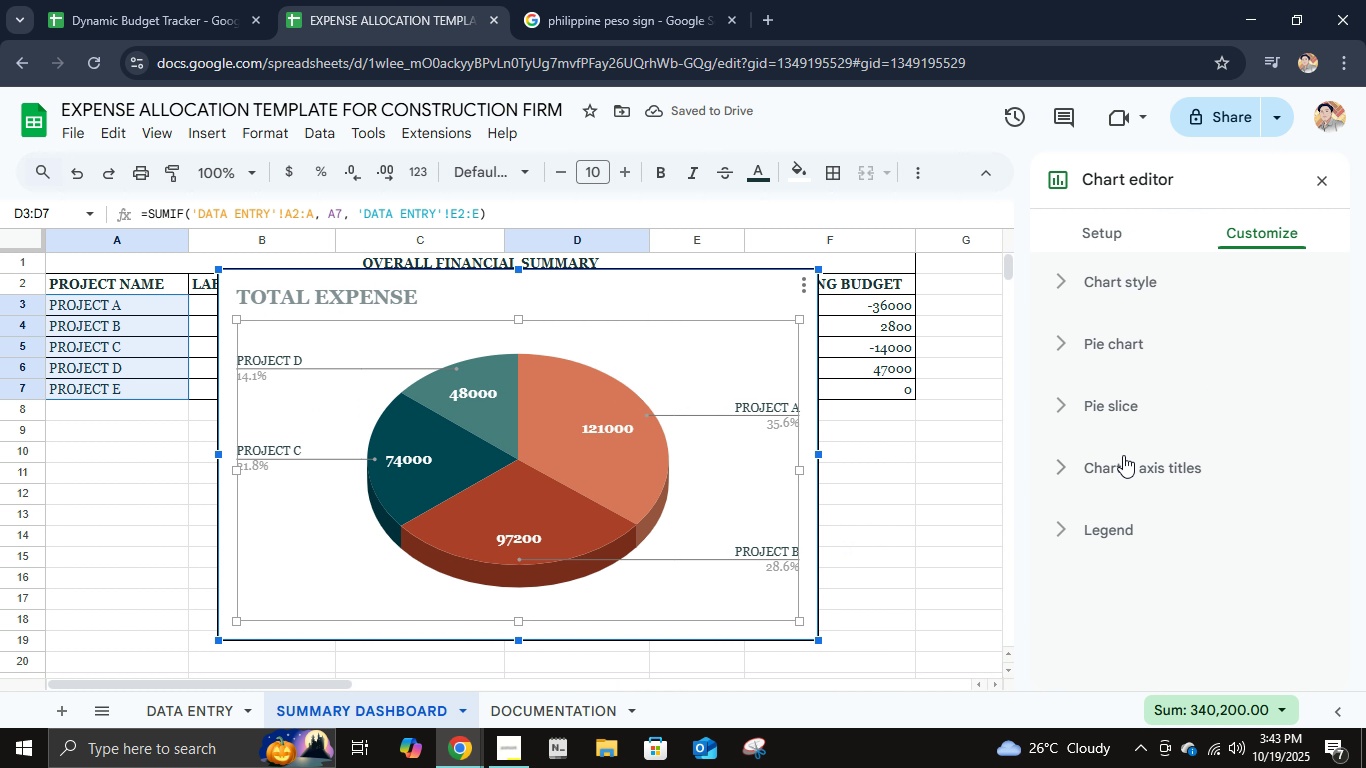 
left_click([1123, 455])
 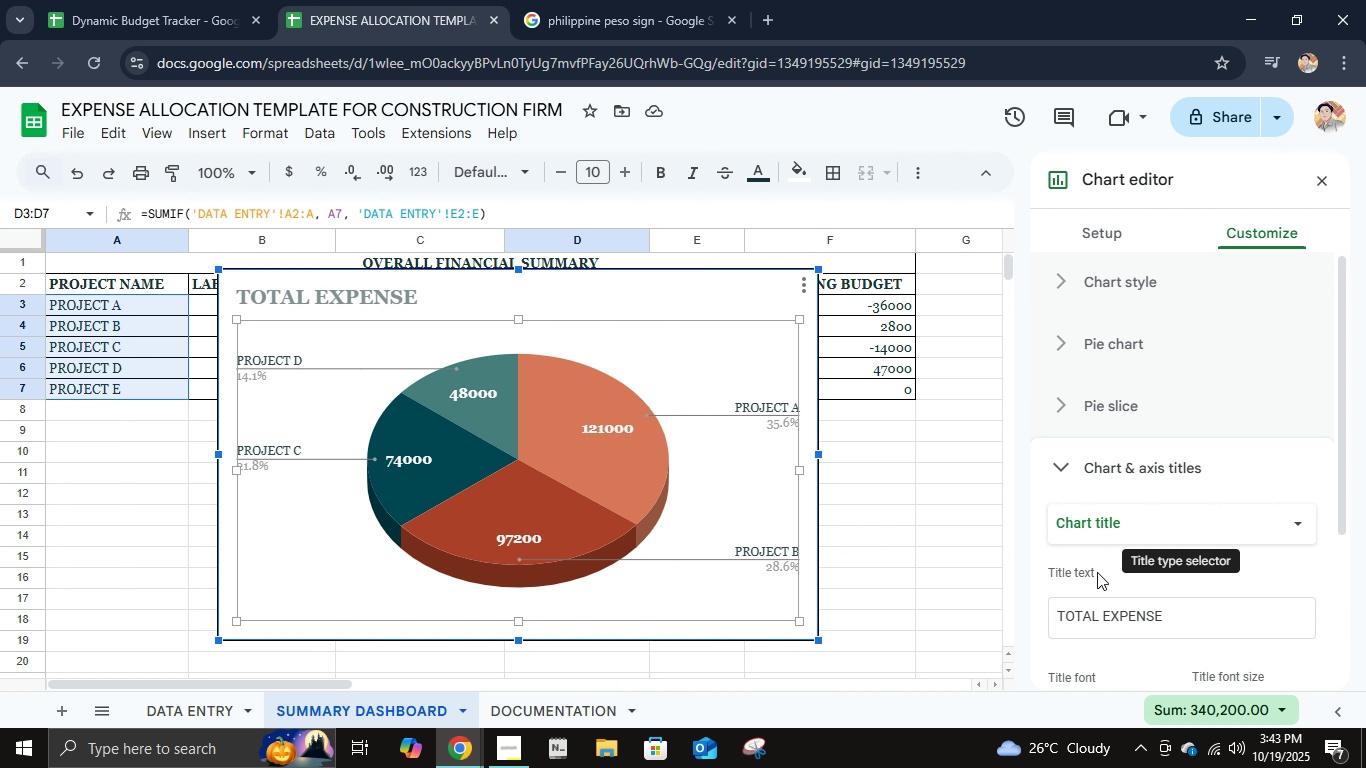 
scroll: coordinate [1113, 623], scroll_direction: down, amount: 3.0
 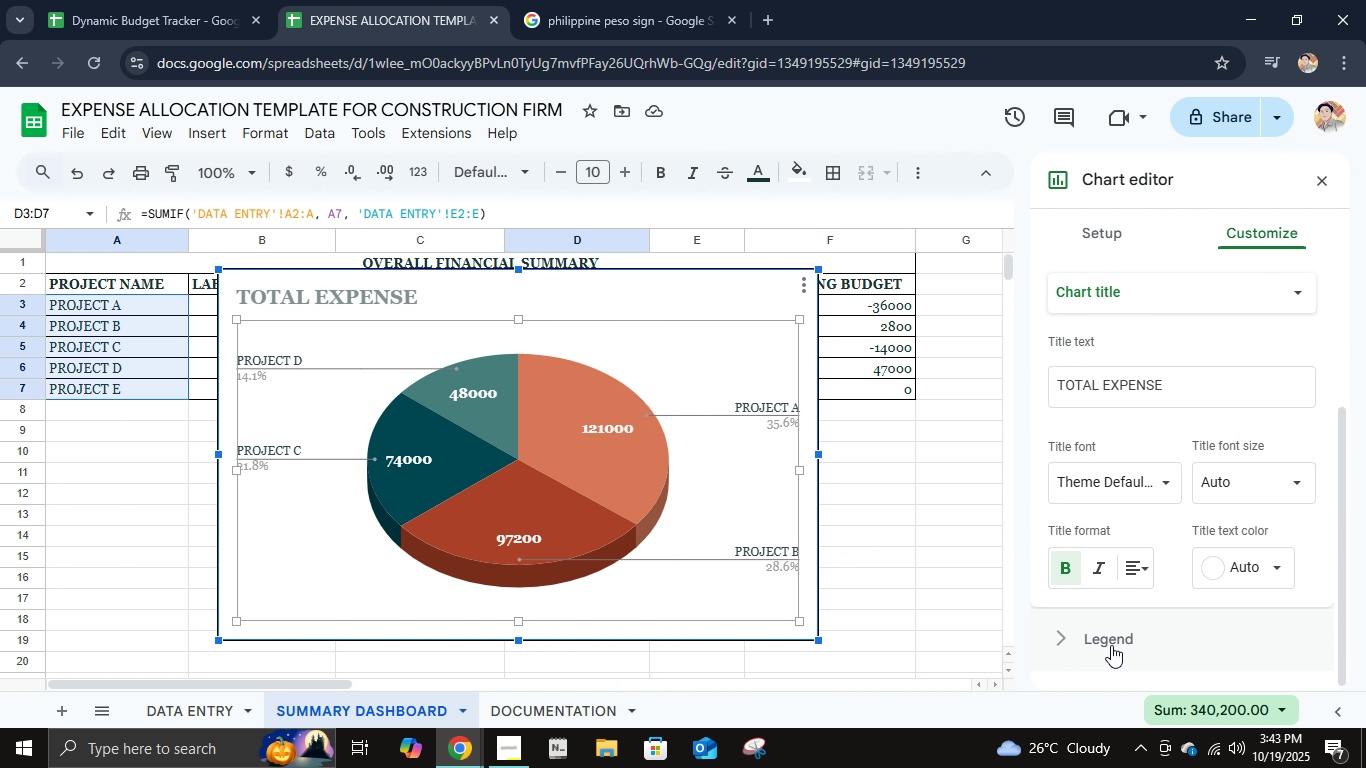 
left_click([1111, 645])
 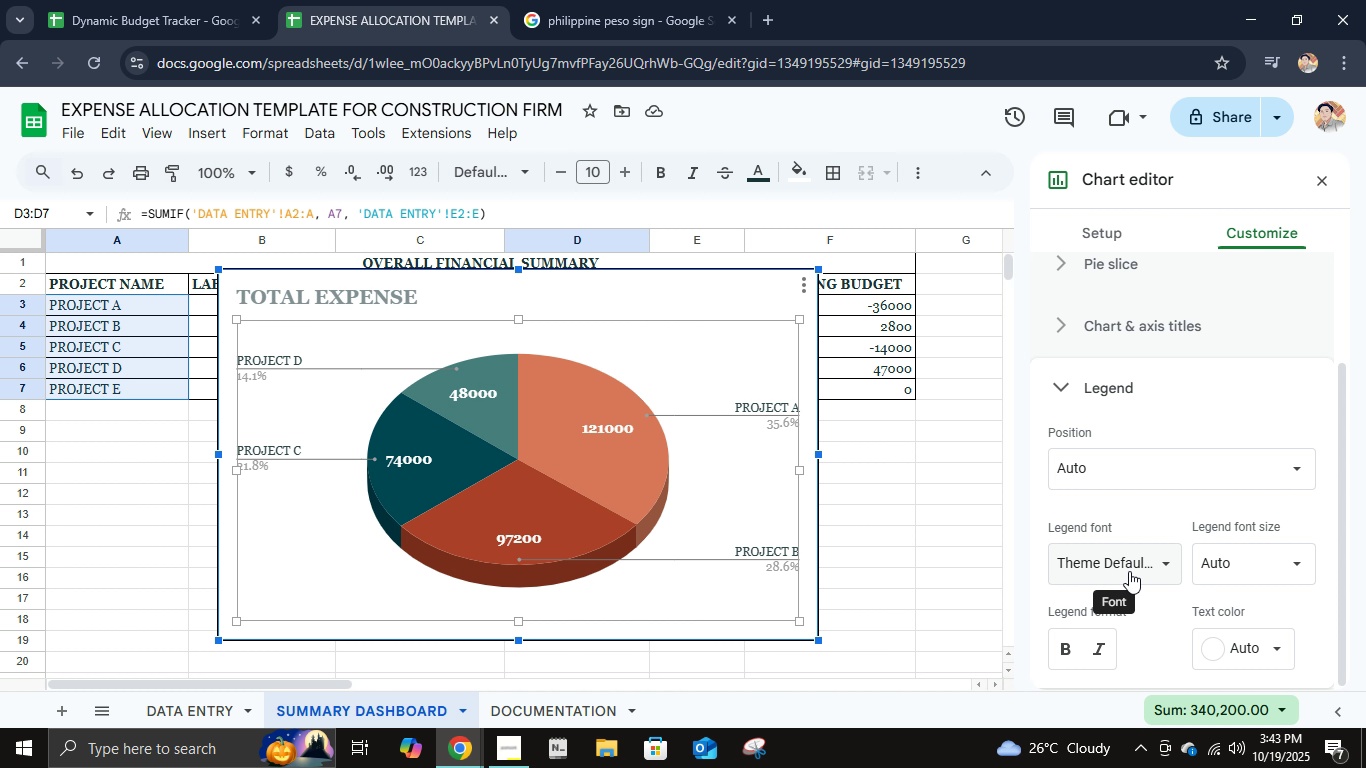 
scroll: coordinate [1130, 572], scroll_direction: down, amount: 2.0
 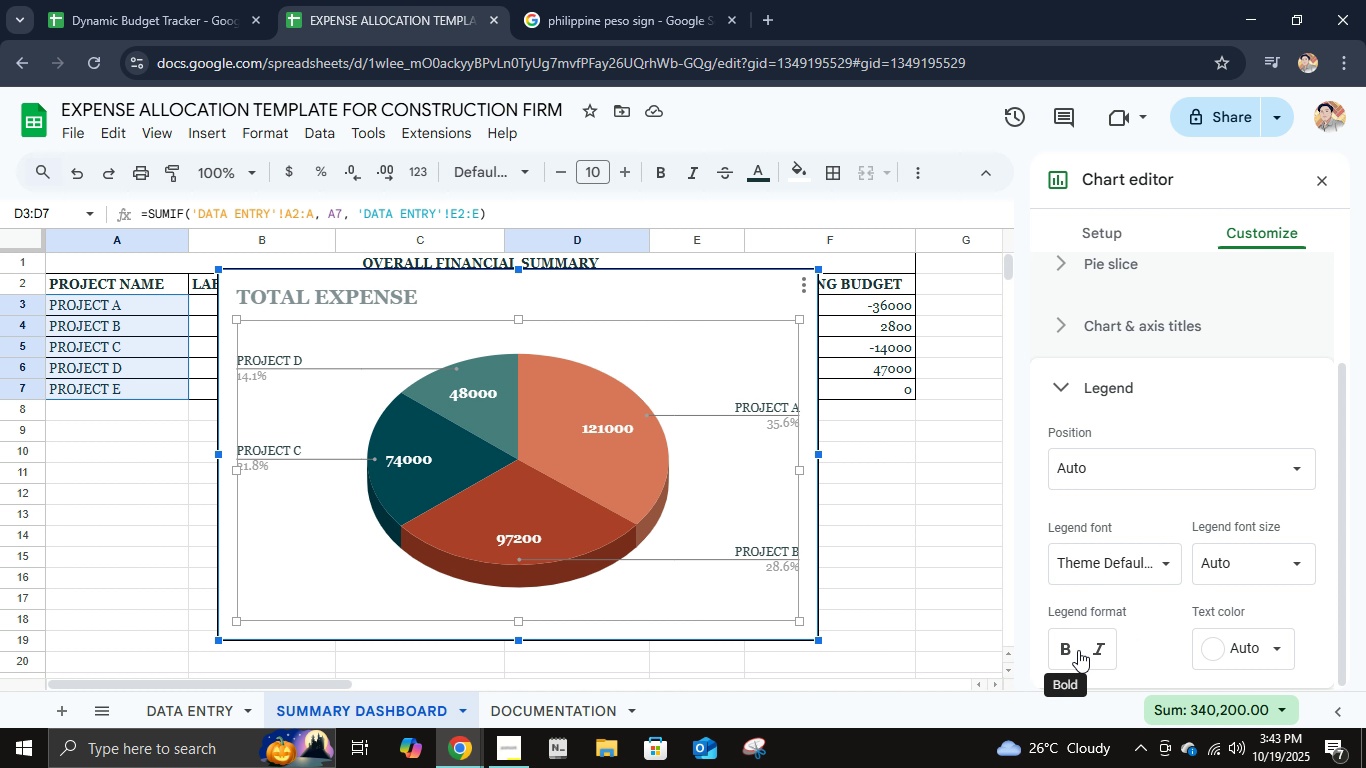 
left_click([1076, 651])
 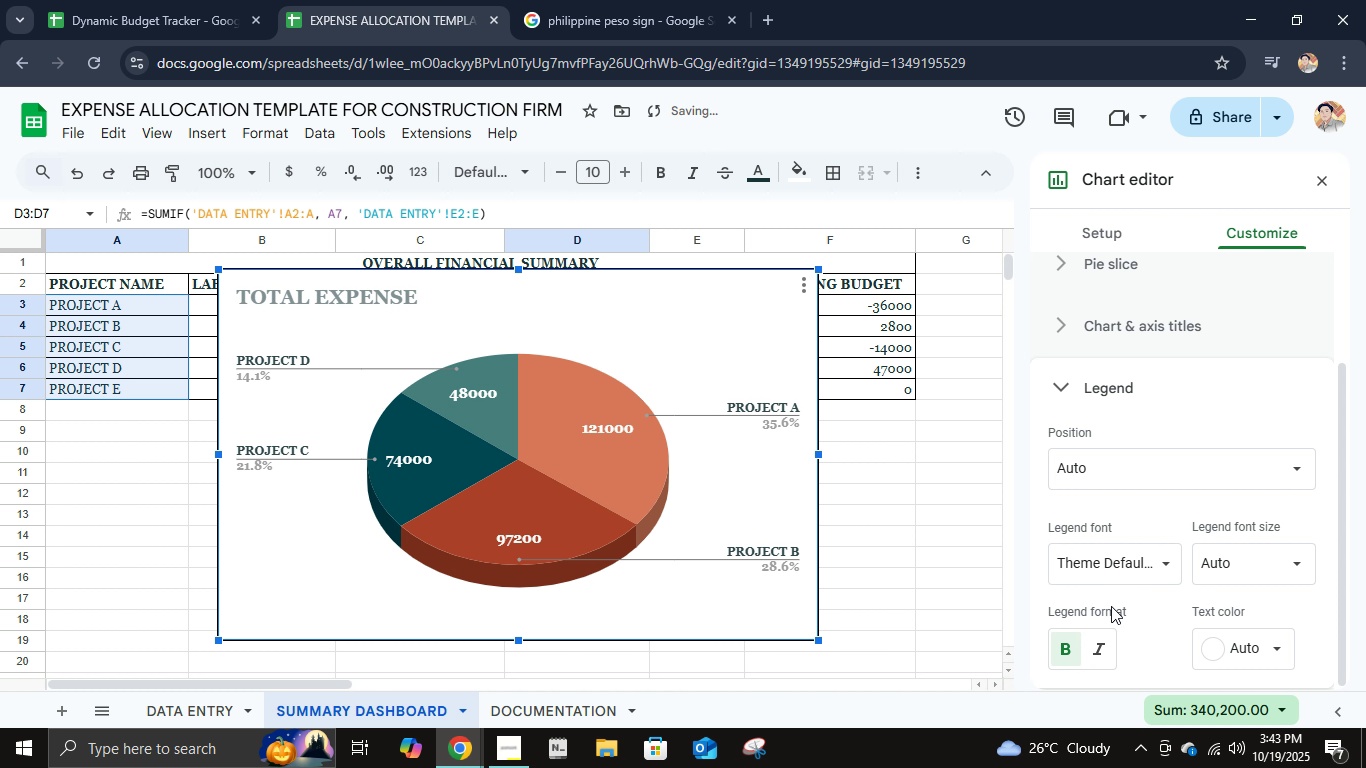 
scroll: coordinate [1150, 585], scroll_direction: down, amount: 7.0
 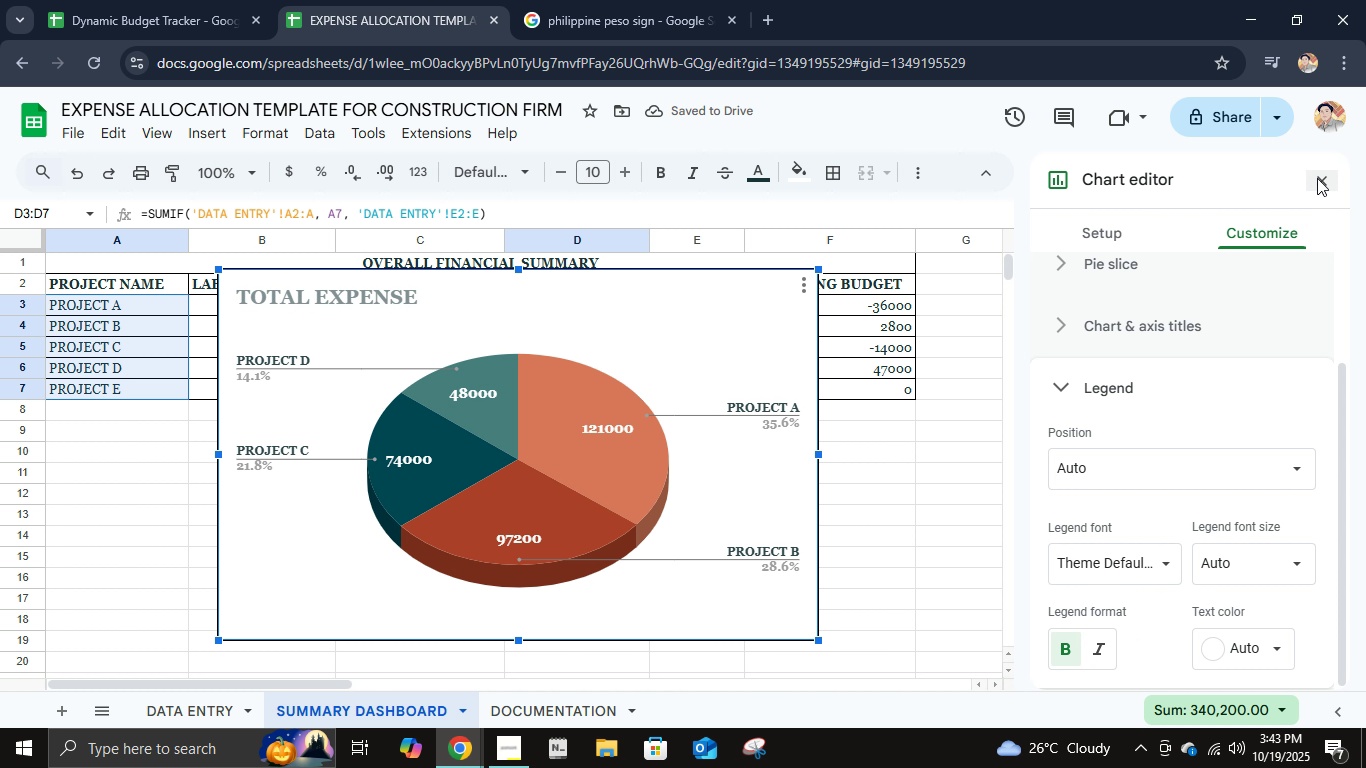 
left_click([1329, 174])
 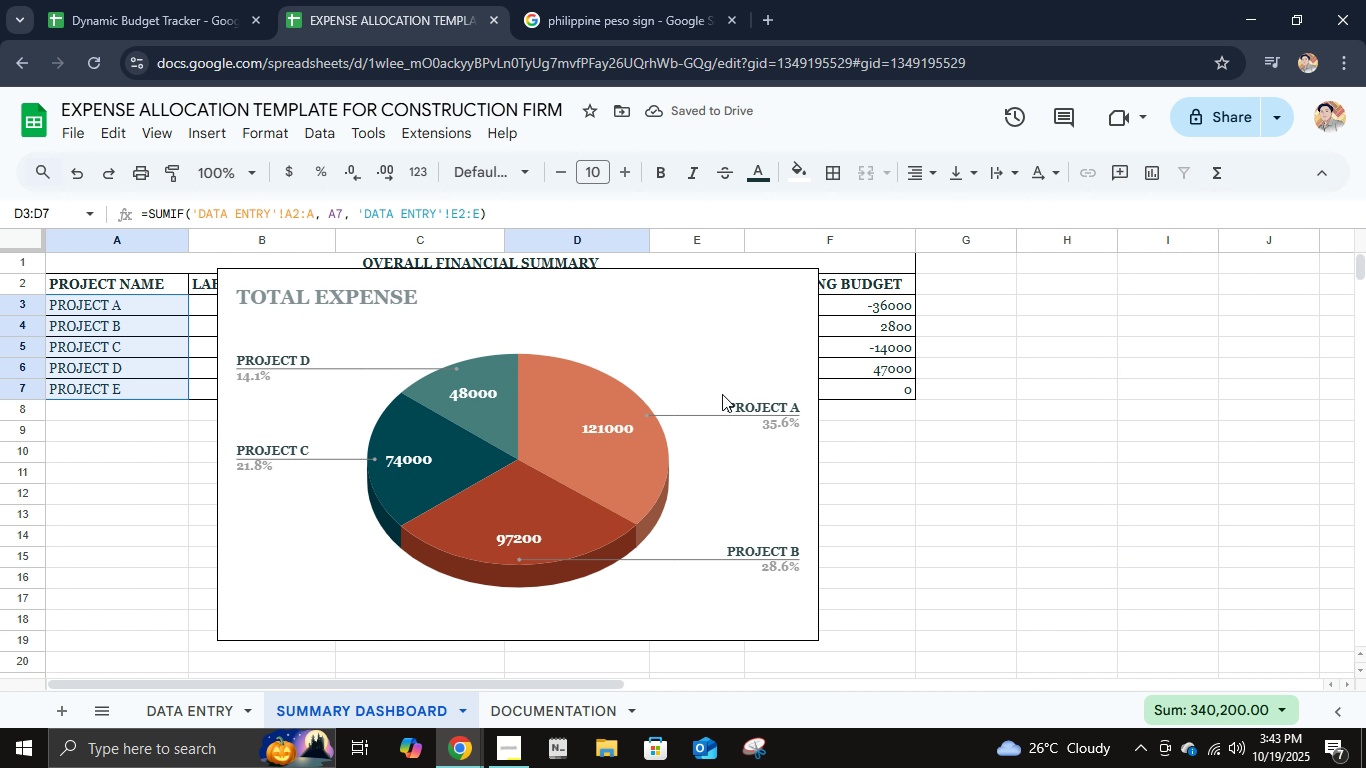 
left_click_drag(start_coordinate=[678, 347], to_coordinate=[928, 384])
 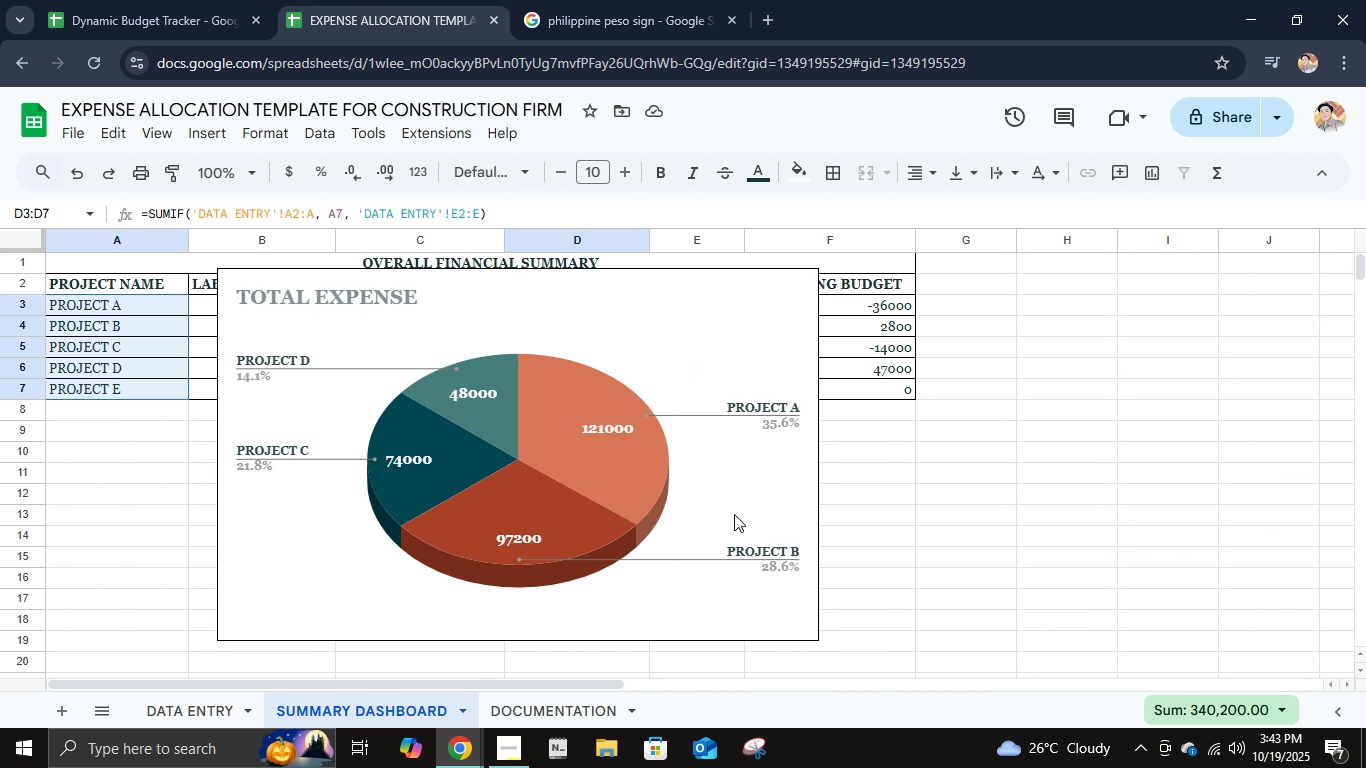 
left_click([734, 514])
 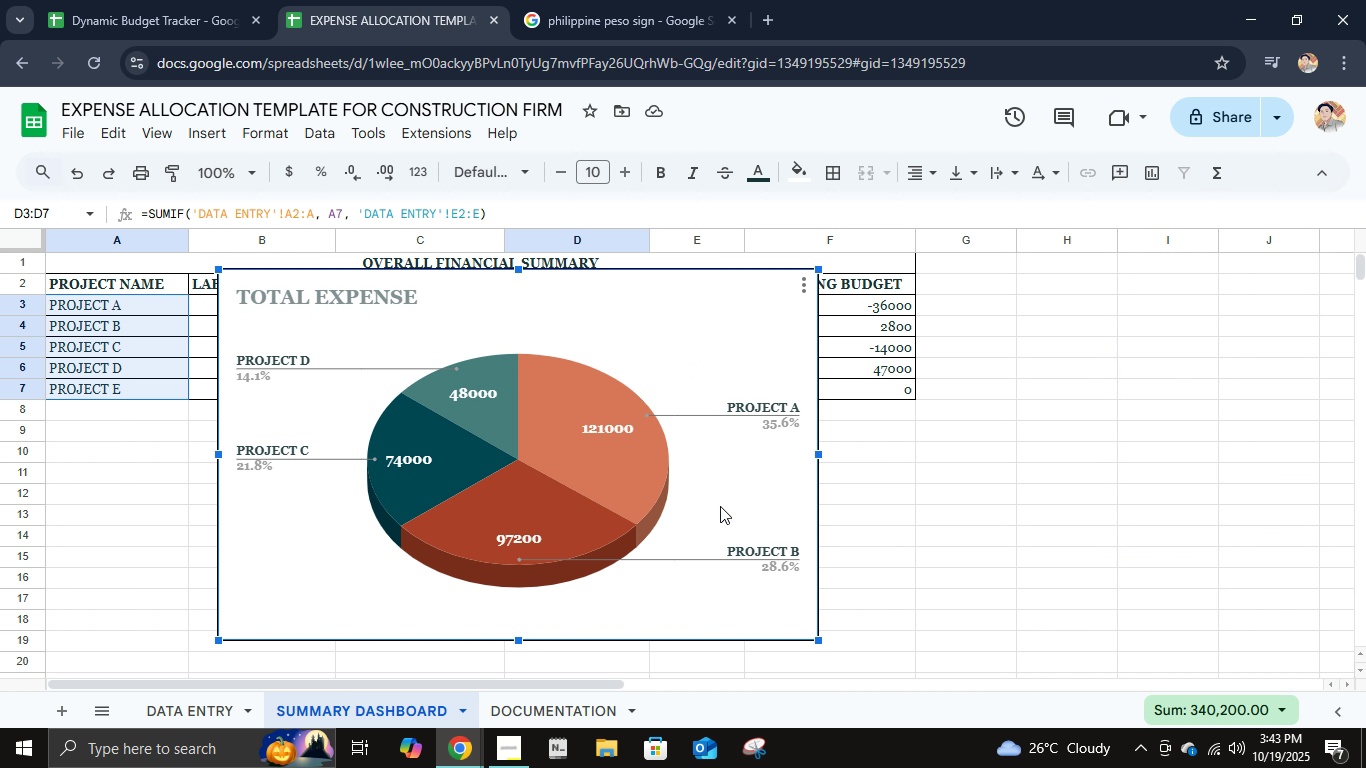 
left_click_drag(start_coordinate=[717, 504], to_coordinate=[1078, 455])
 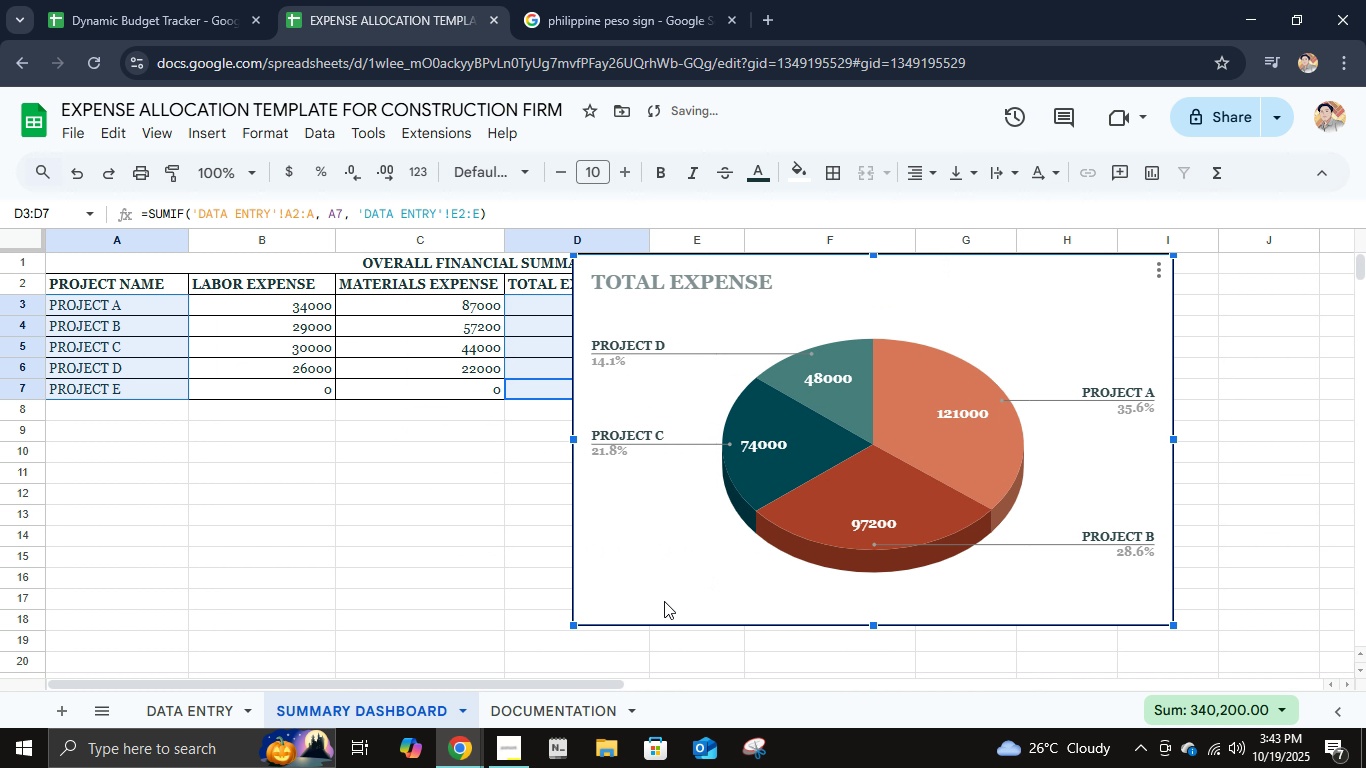 
left_click_drag(start_coordinate=[664, 601], to_coordinate=[1017, 475])
 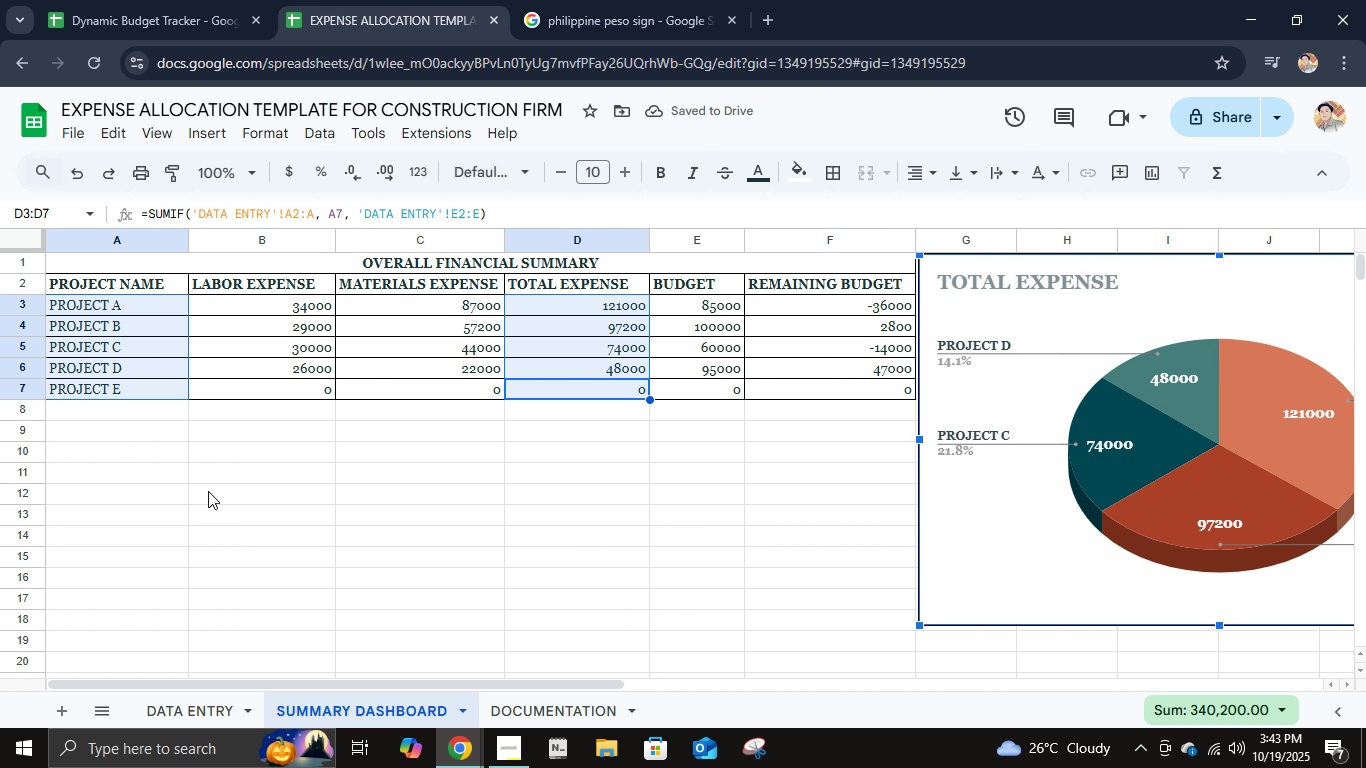 
wait(9.22)
 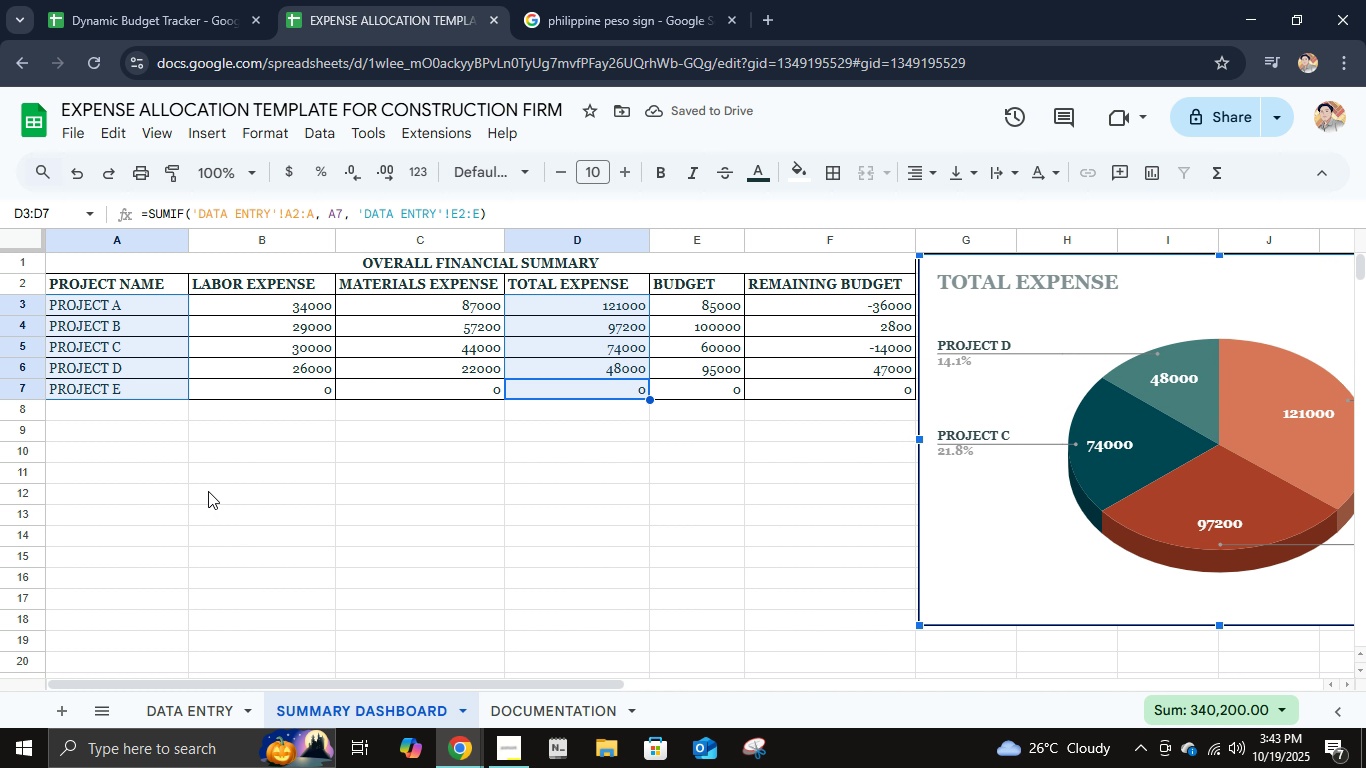 
double_click([1078, 289])
 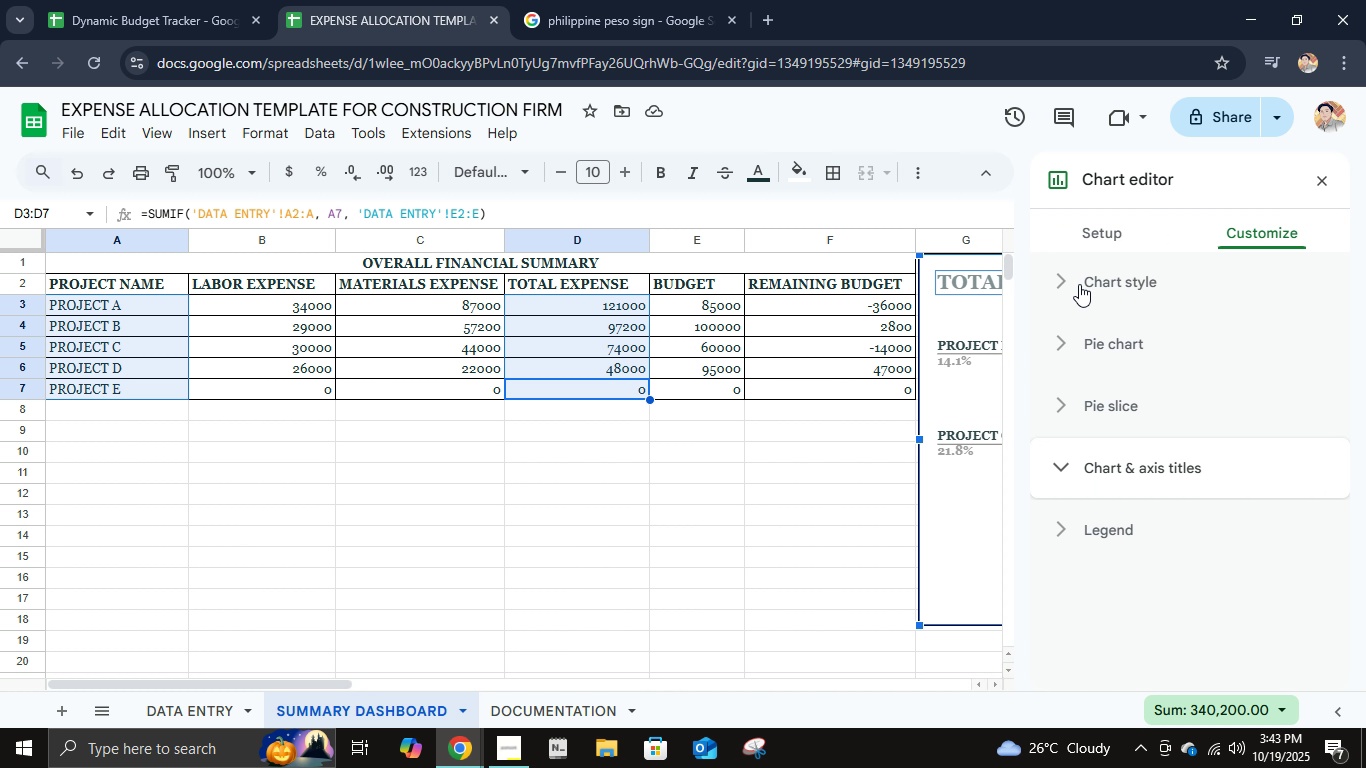 
left_click([1079, 284])
 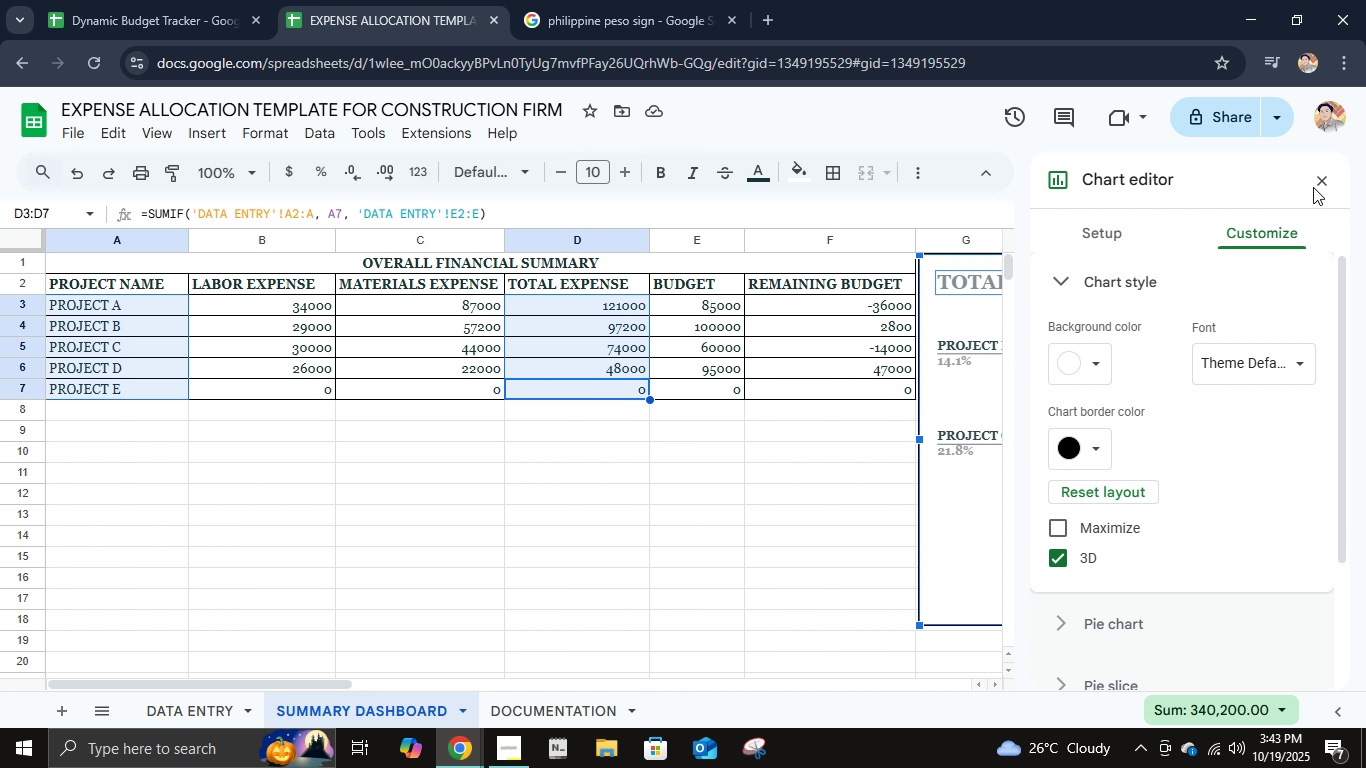 
left_click([1322, 180])
 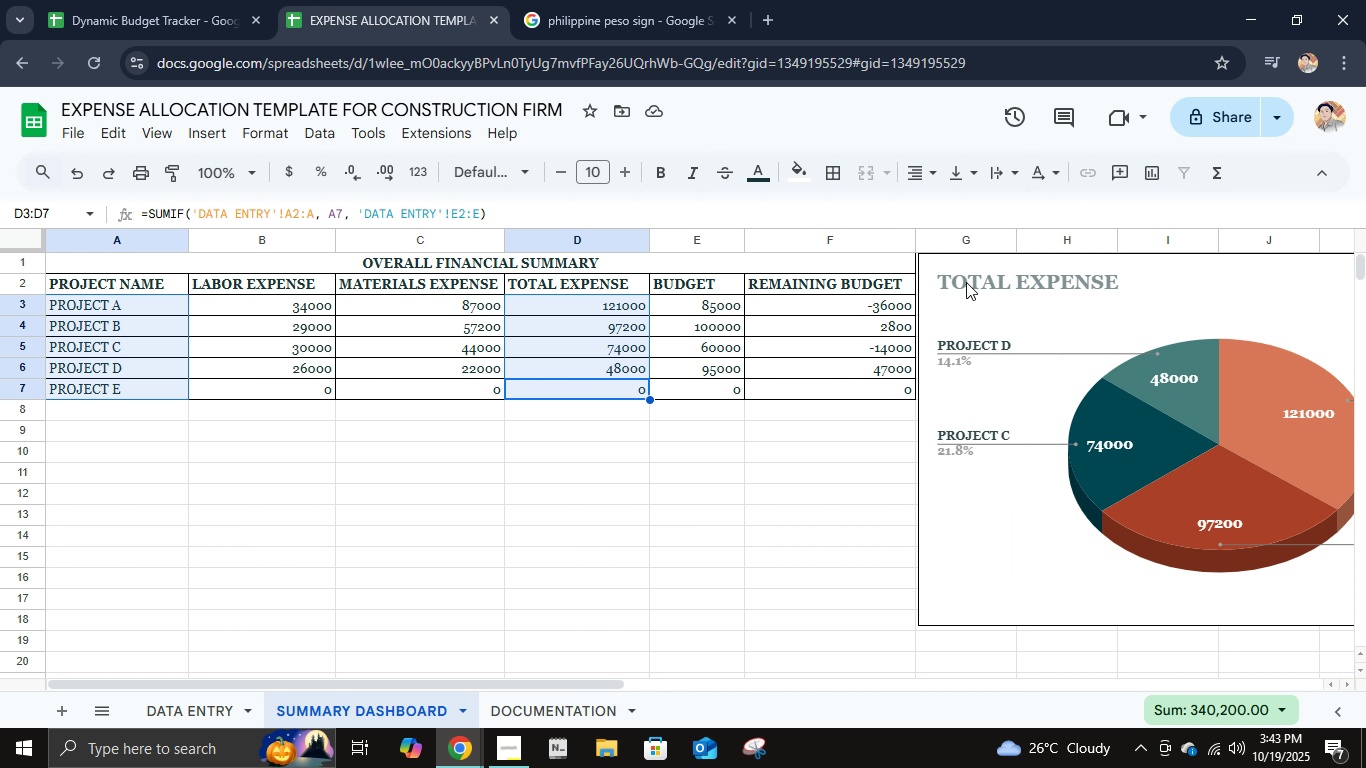 
left_click([966, 282])
 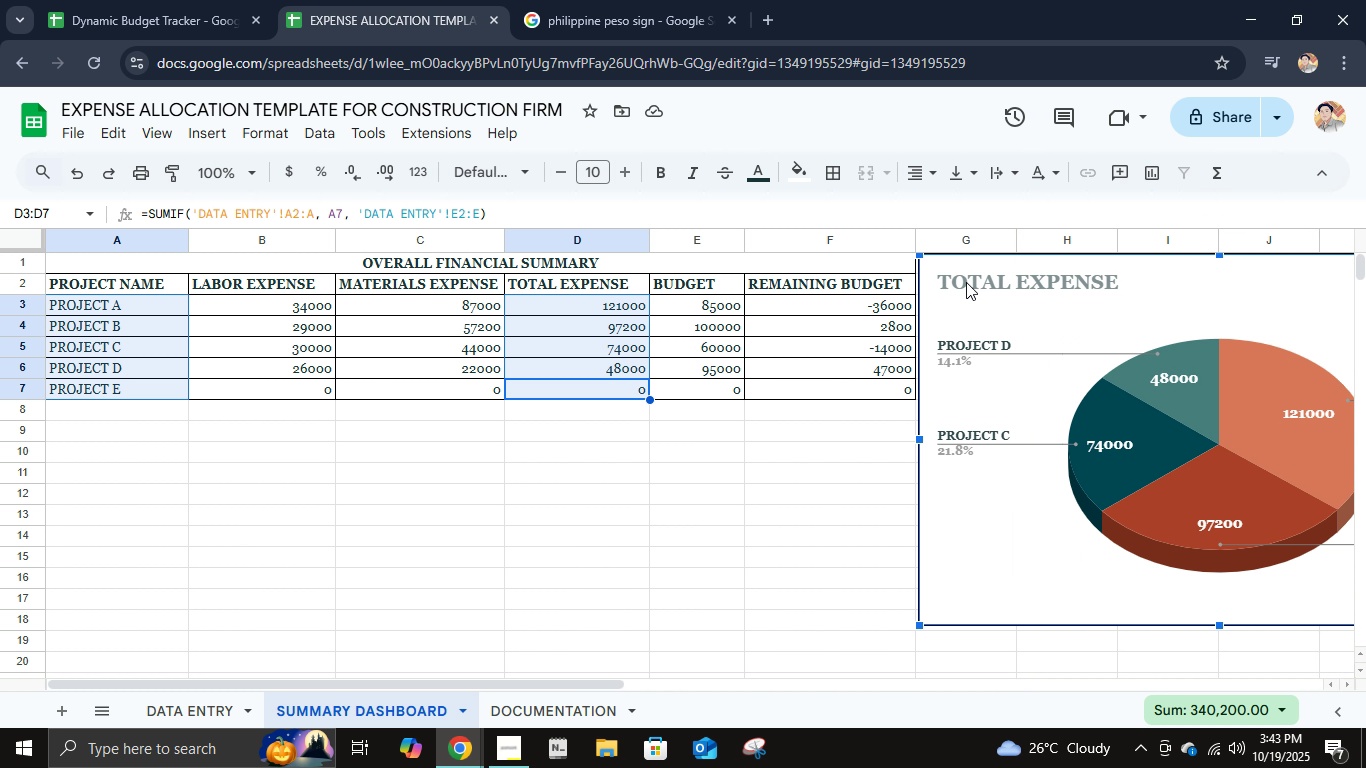 
left_click([966, 282])
 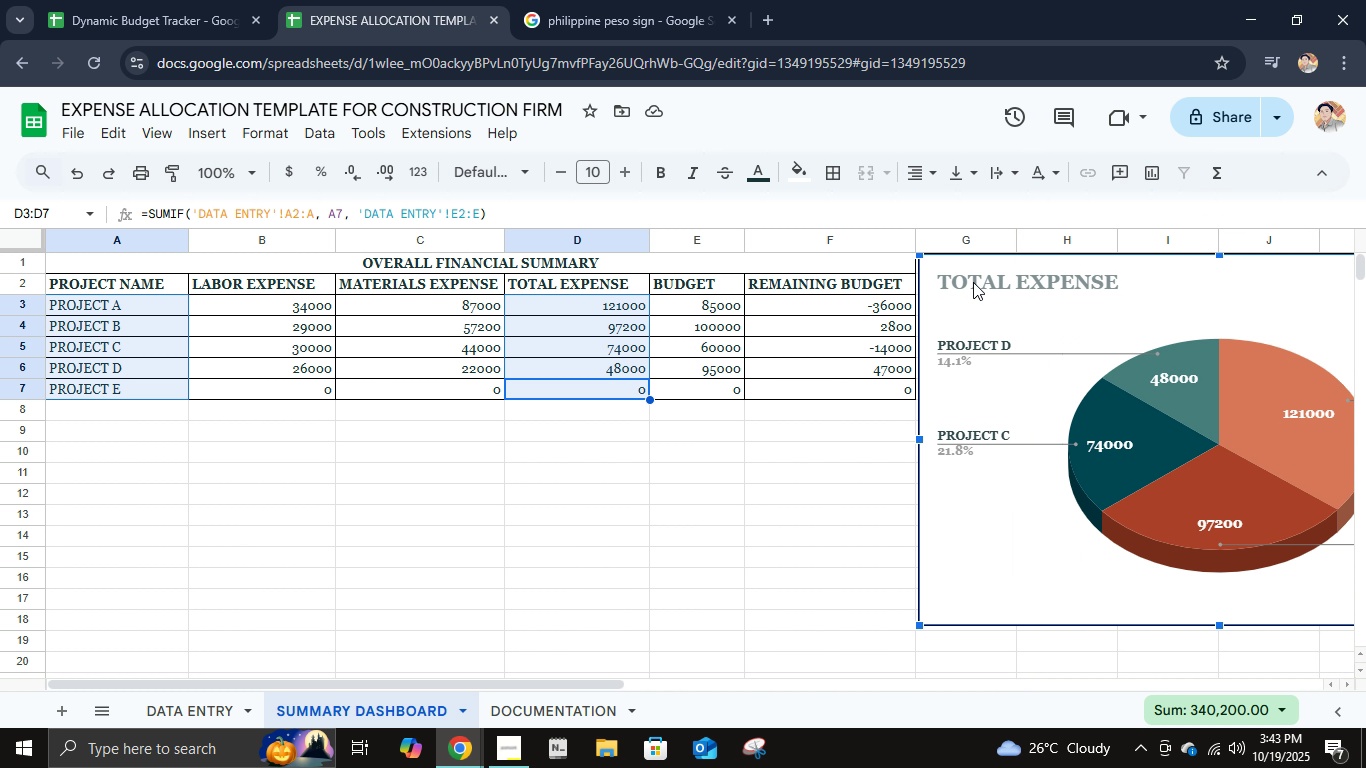 
double_click([973, 282])
 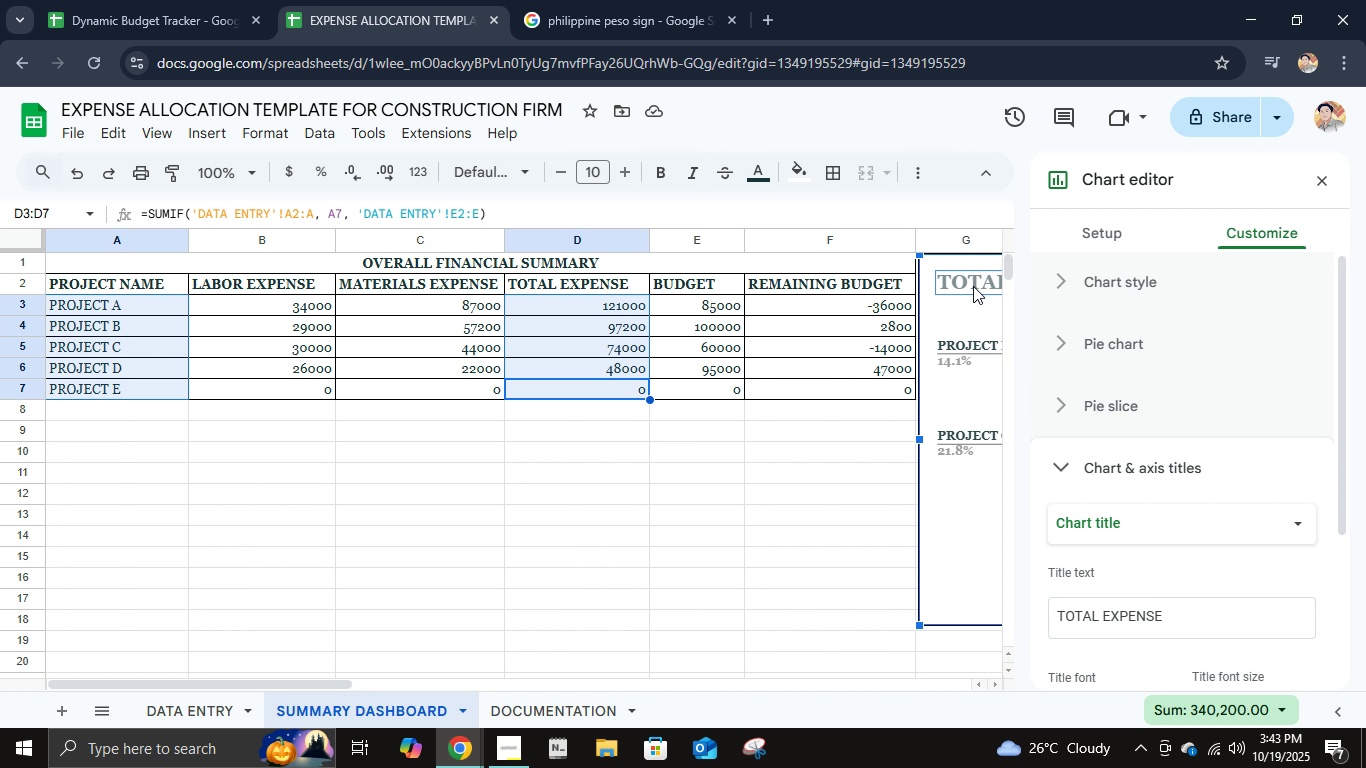 
left_click([973, 286])
 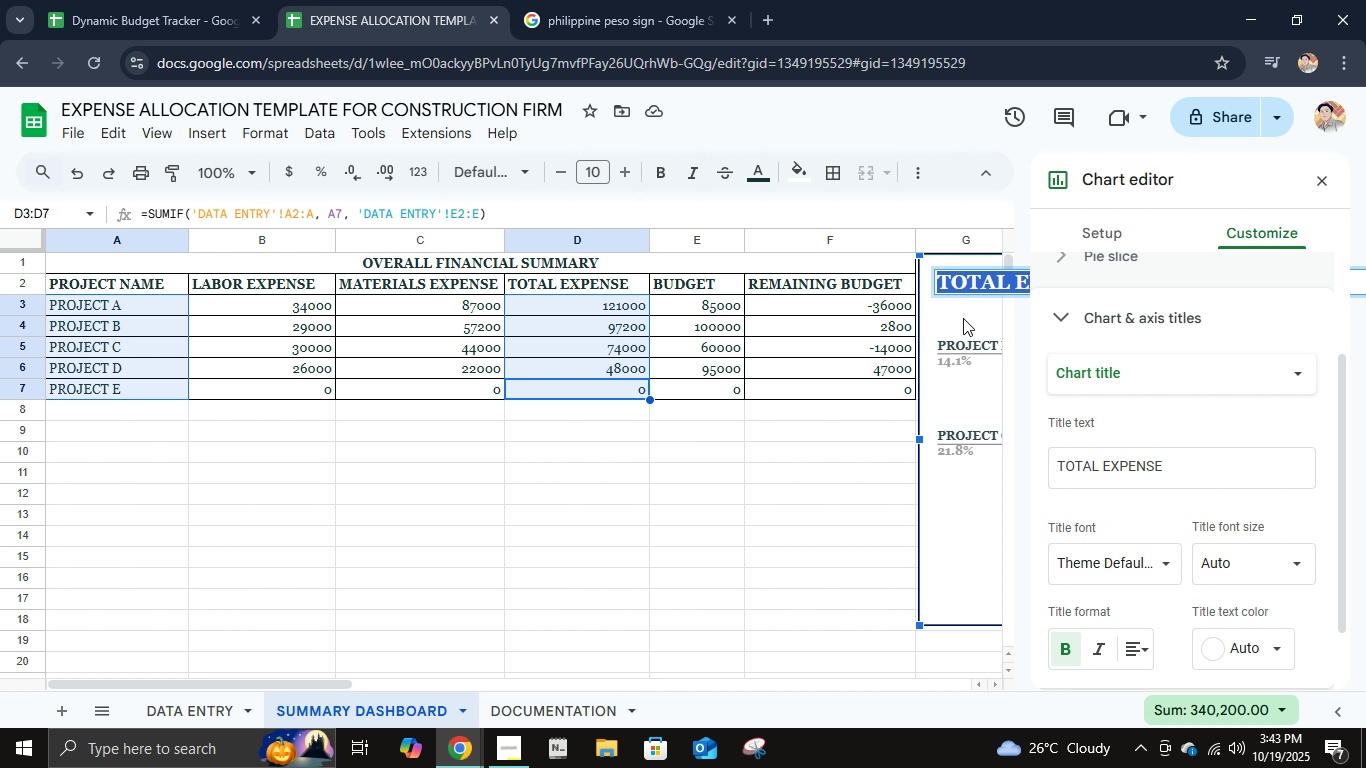 
type(expense distribution by prject)
 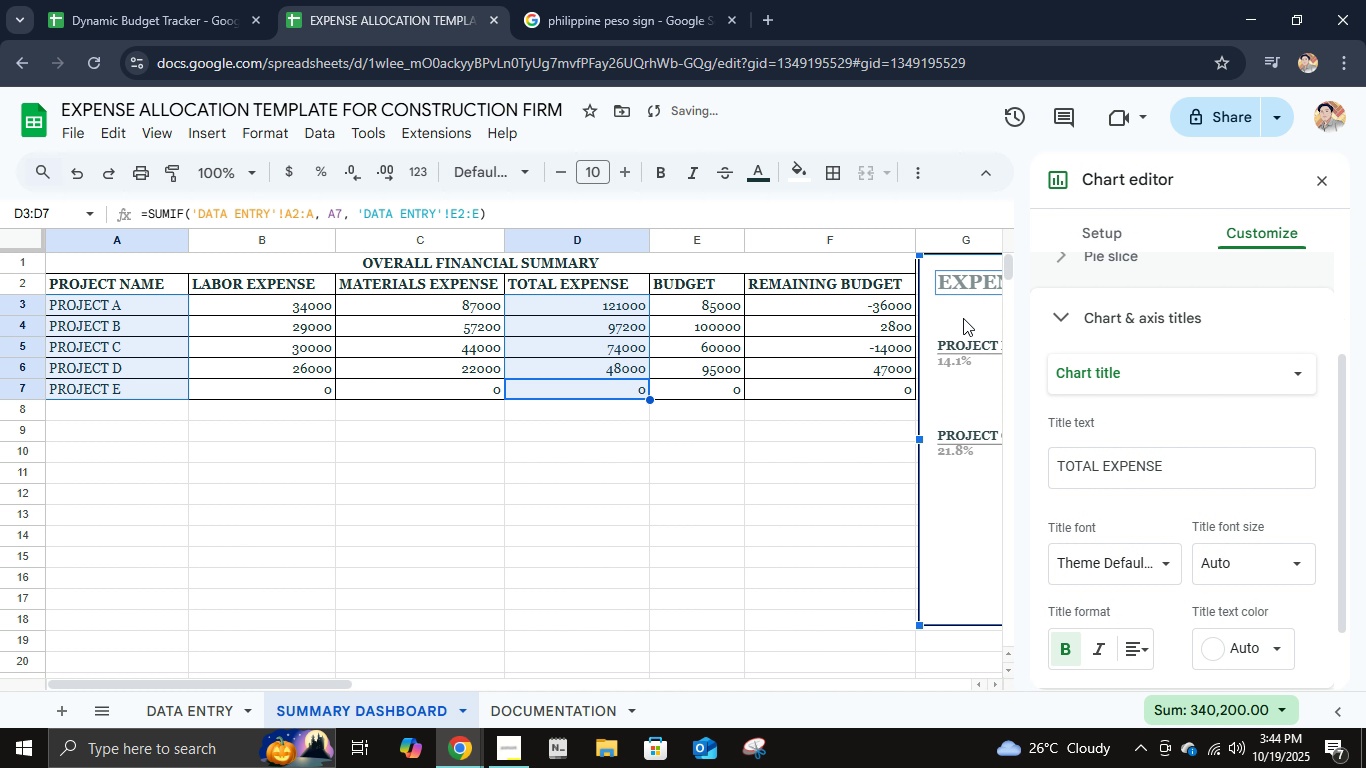 
key(Enter)
 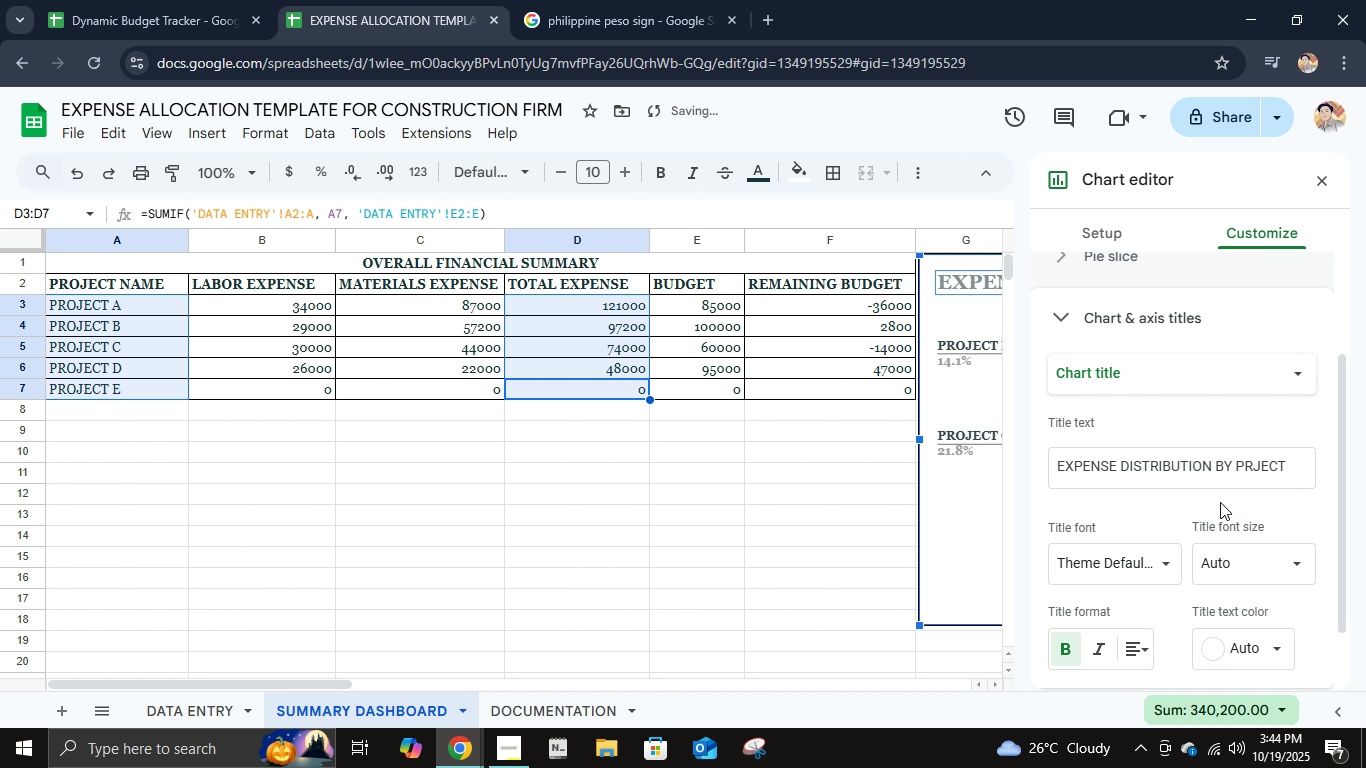 
left_click([1258, 468])
 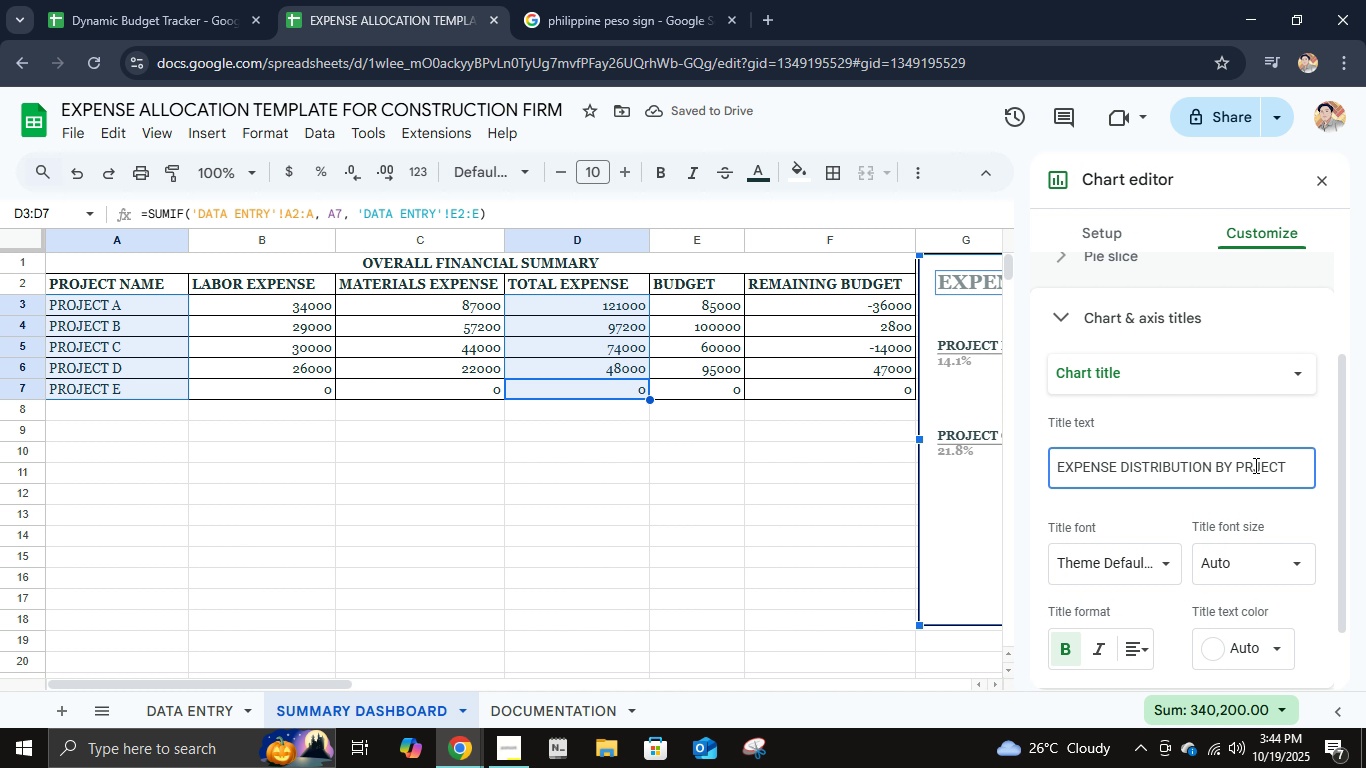 
left_click([1254, 465])
 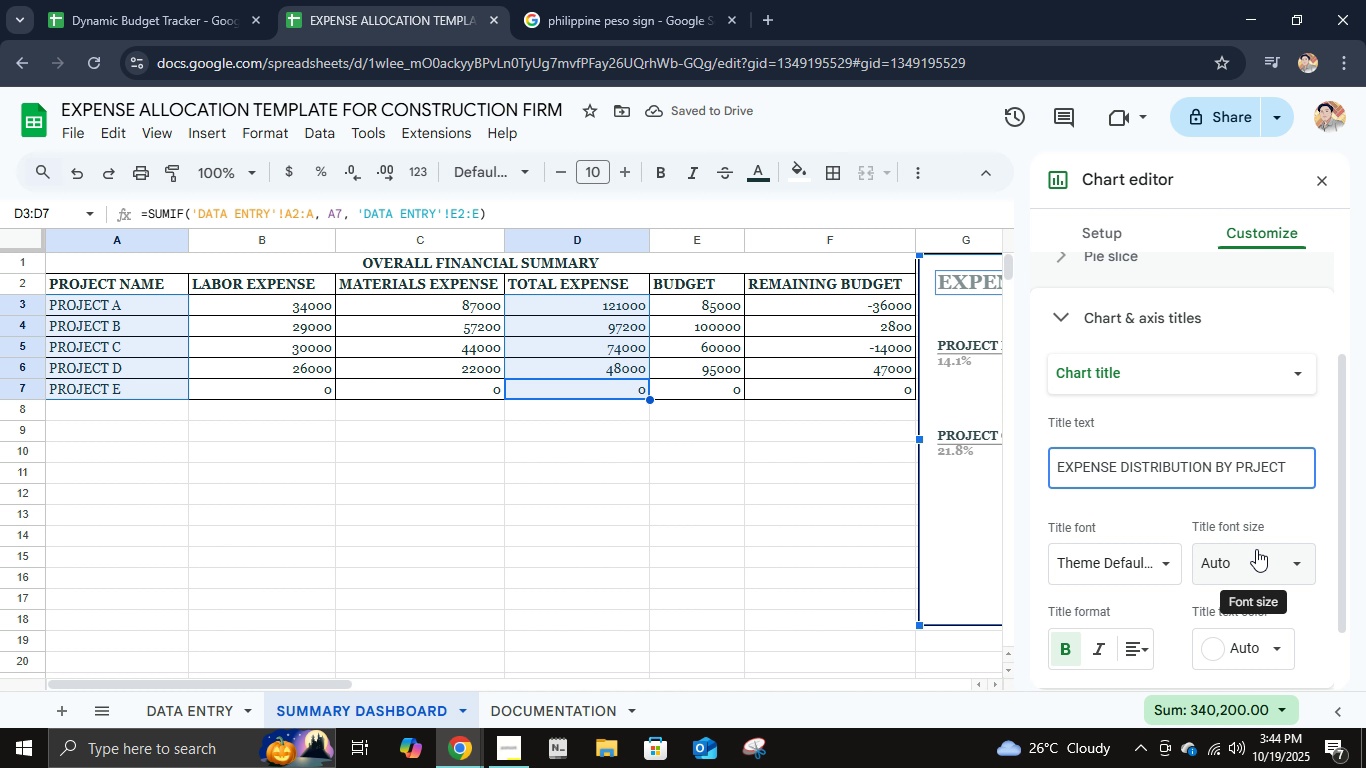 
key(O)
 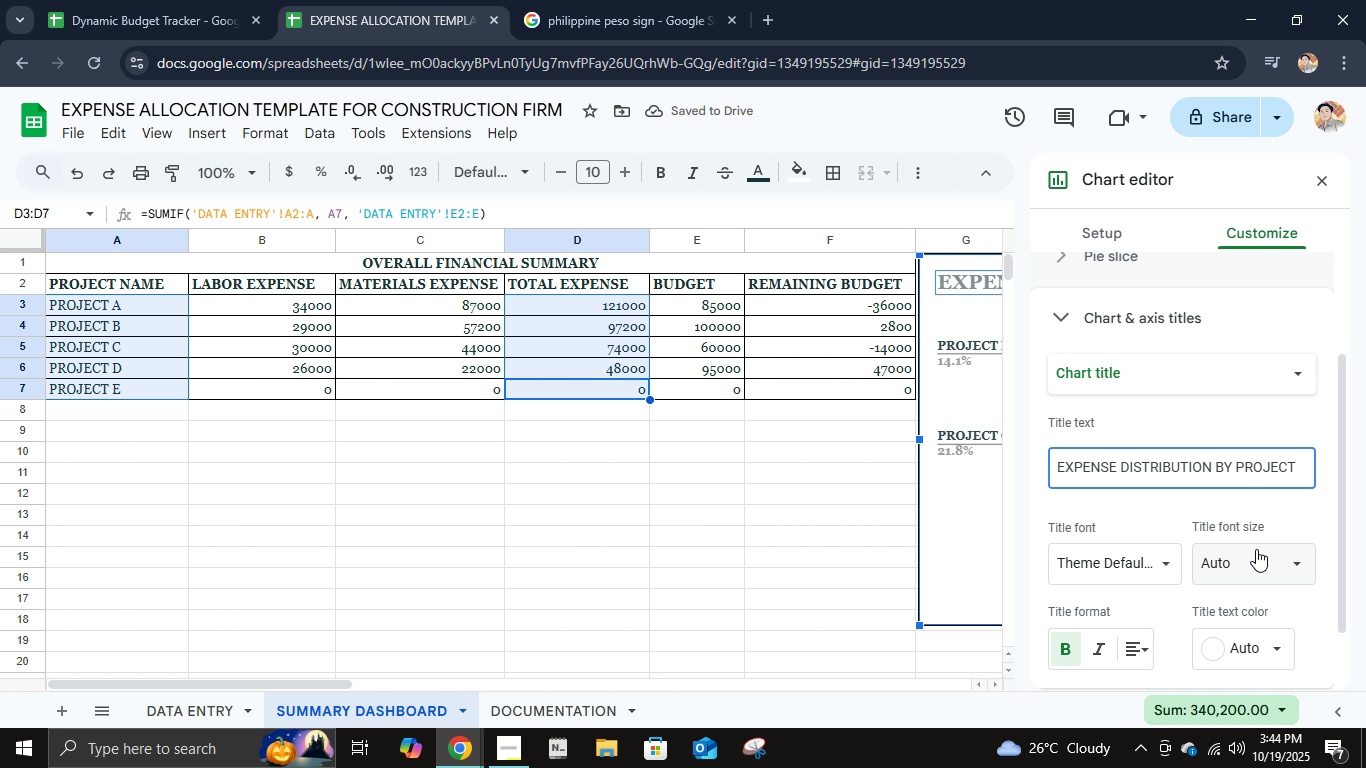 
key(Enter)
 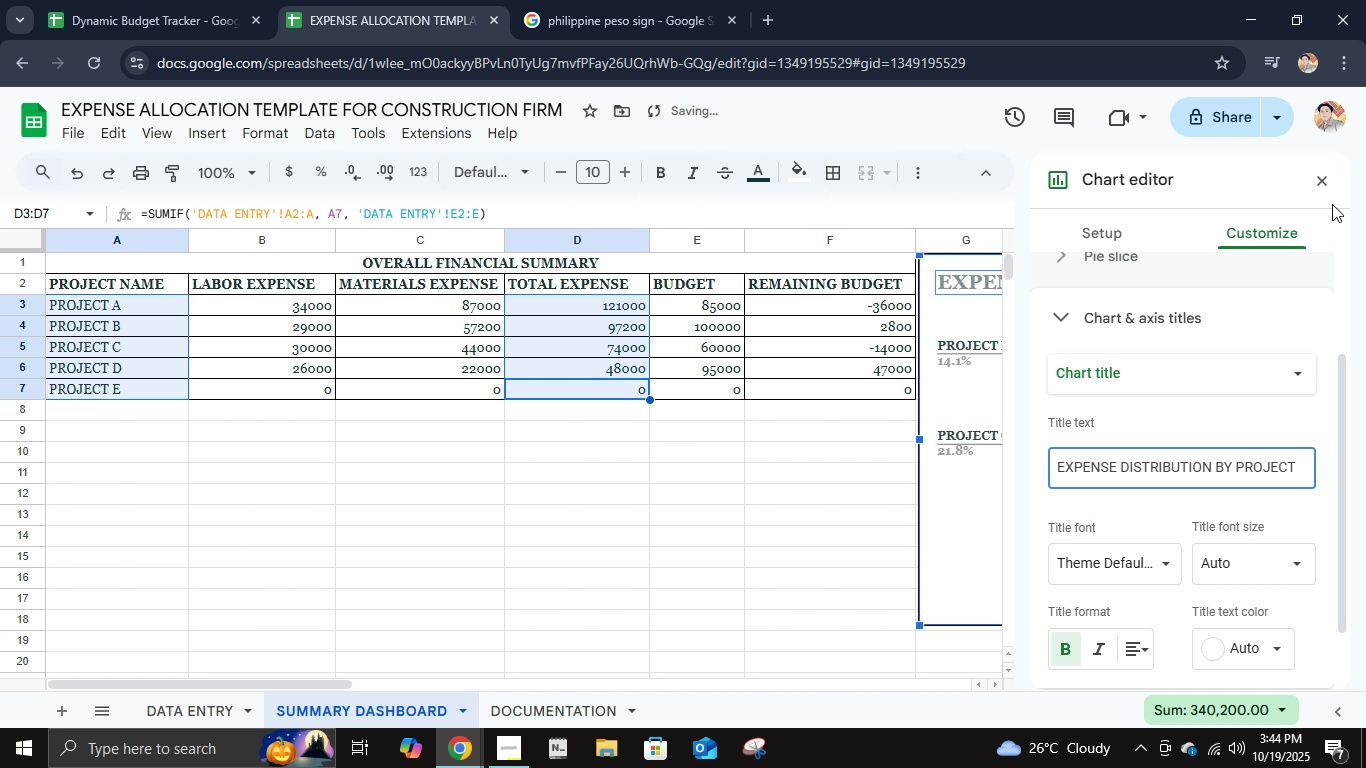 
left_click([1323, 174])
 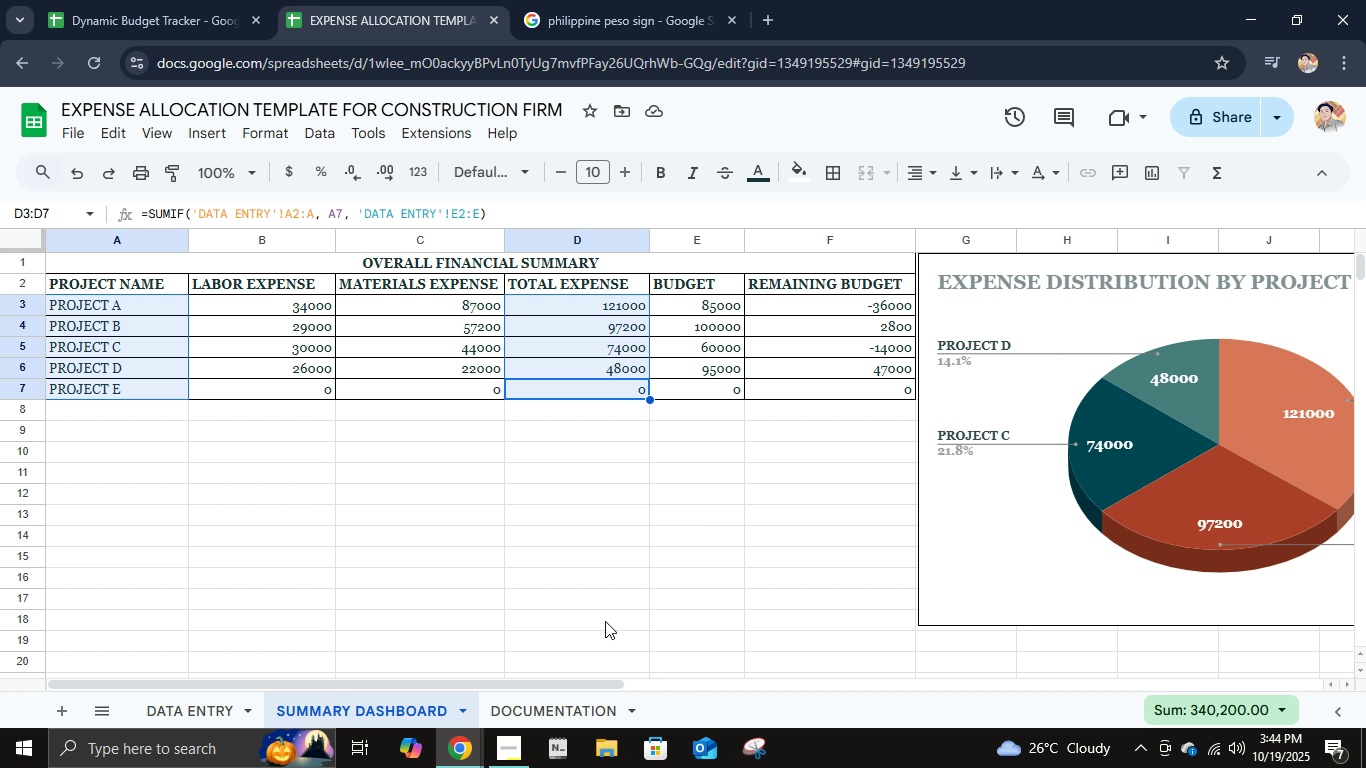 
wait(11.84)
 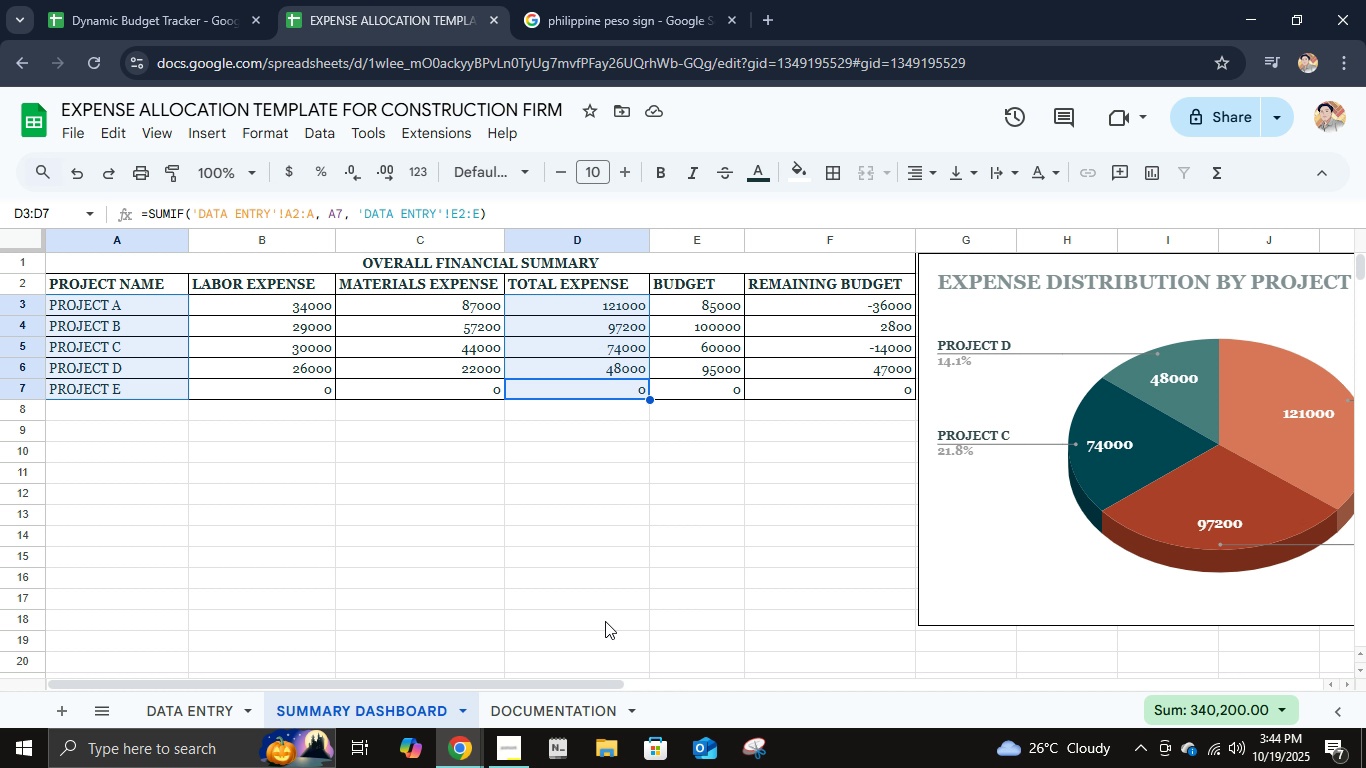 
hold_key(key=ShiftLeft, duration=1.52)
left_click_drag(start_coordinate=[713, 304], to_coordinate=[716, 361])
 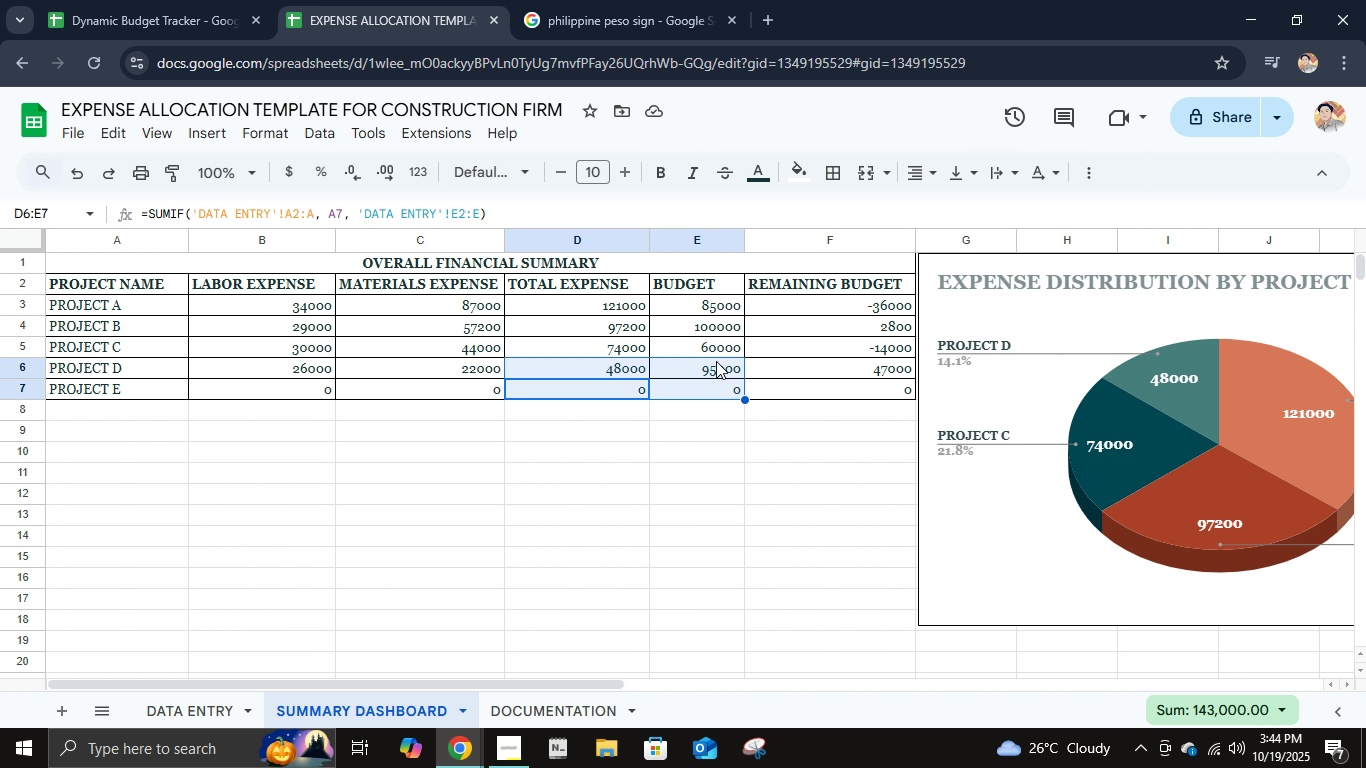 
hold_key(key=ShiftLeft, duration=0.34)
 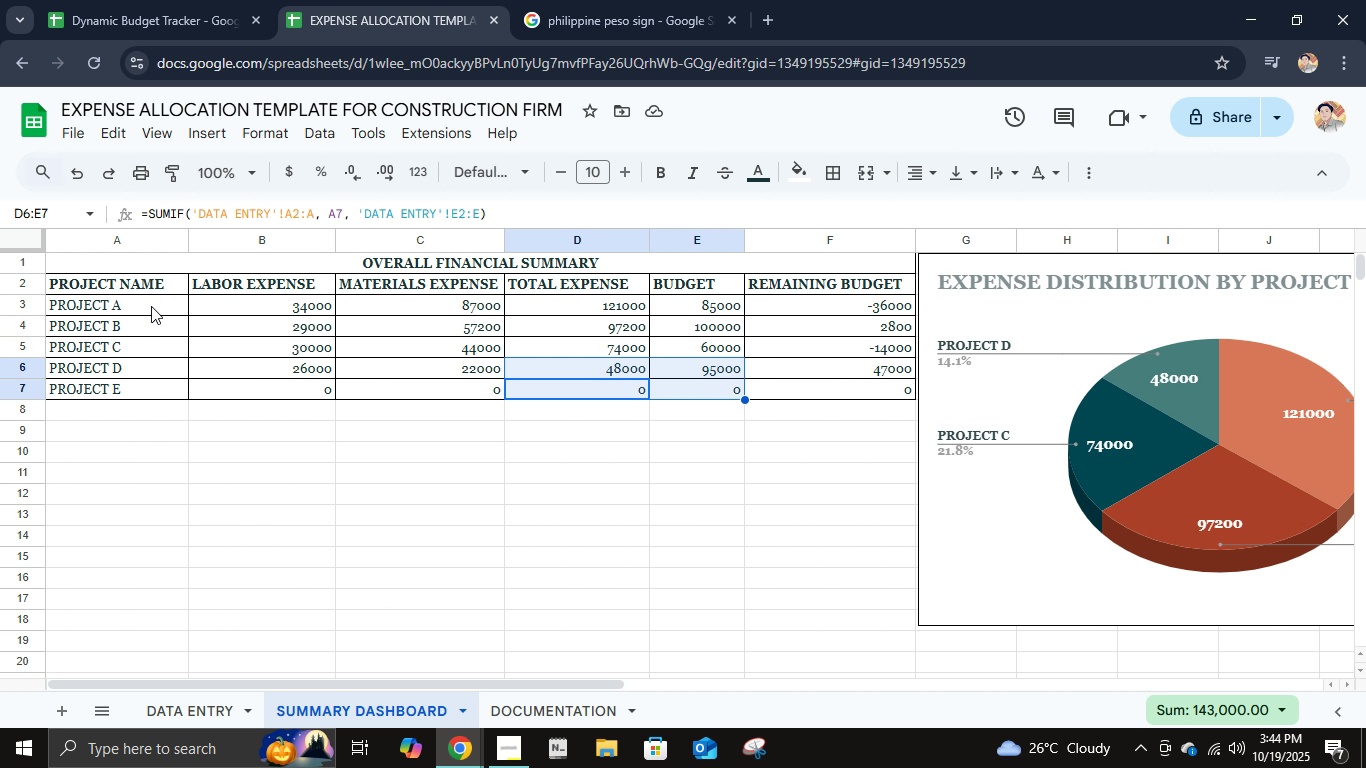 
left_click([150, 306])
 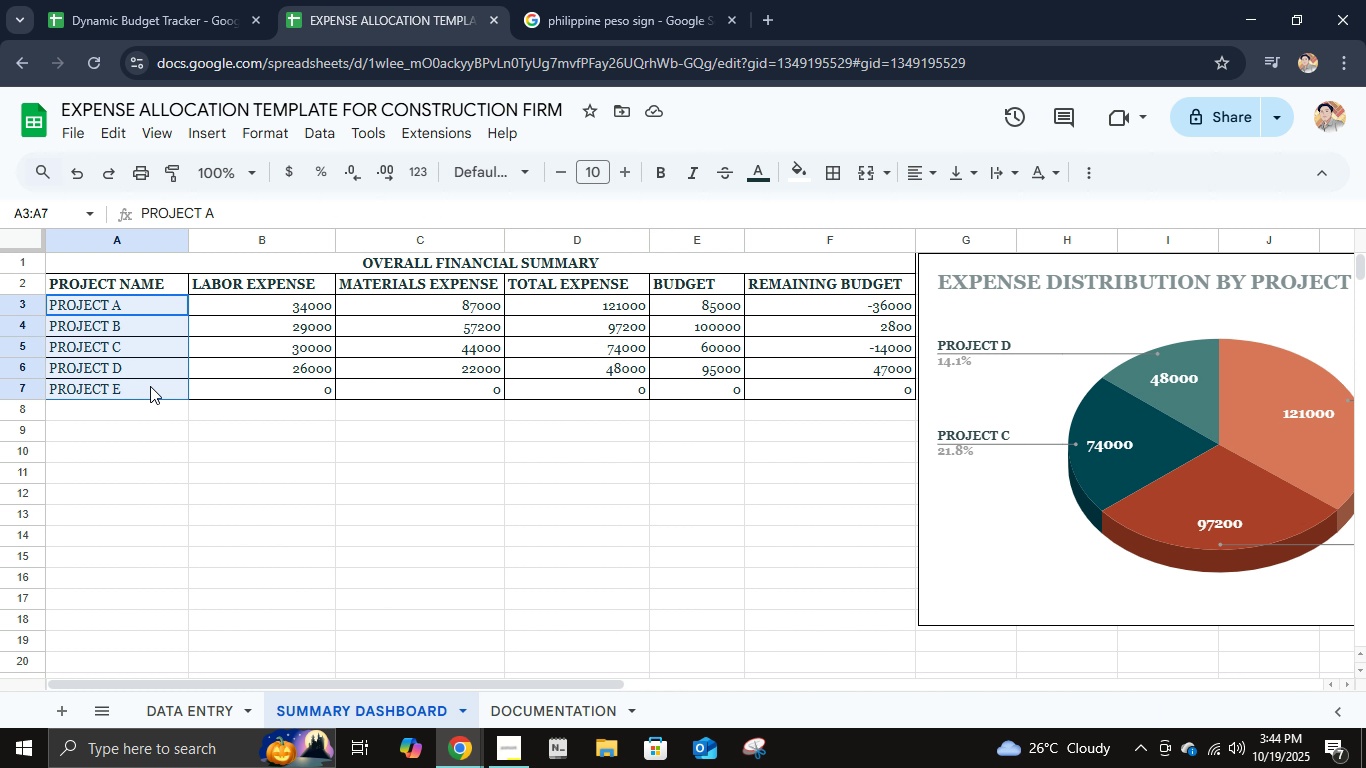 
hold_key(key=ShiftLeft, duration=0.48)
left_click([150, 386])
 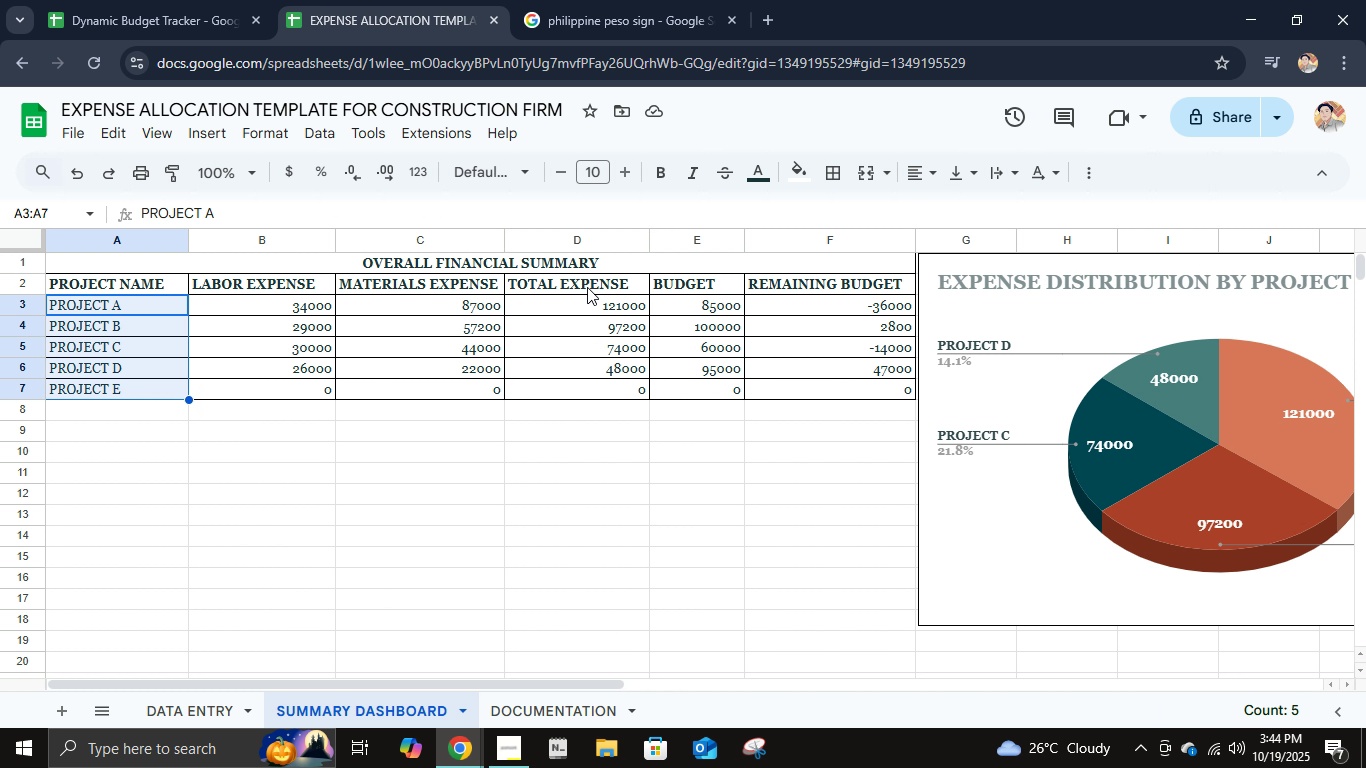 
hold_key(key=ControlLeft, duration=1.54)
left_click_drag(start_coordinate=[603, 300], to_coordinate=[690, 383])
 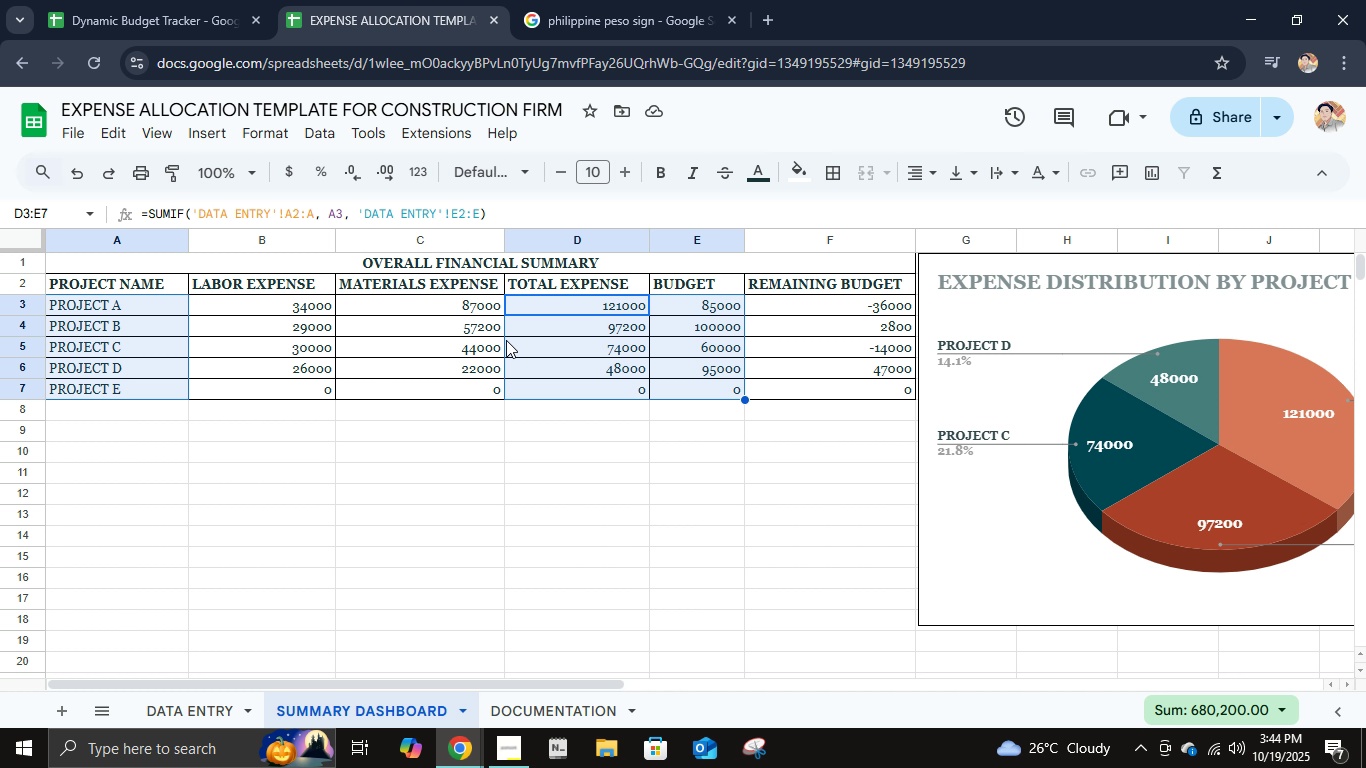 
hold_key(key=ControlLeft, duration=0.41)
 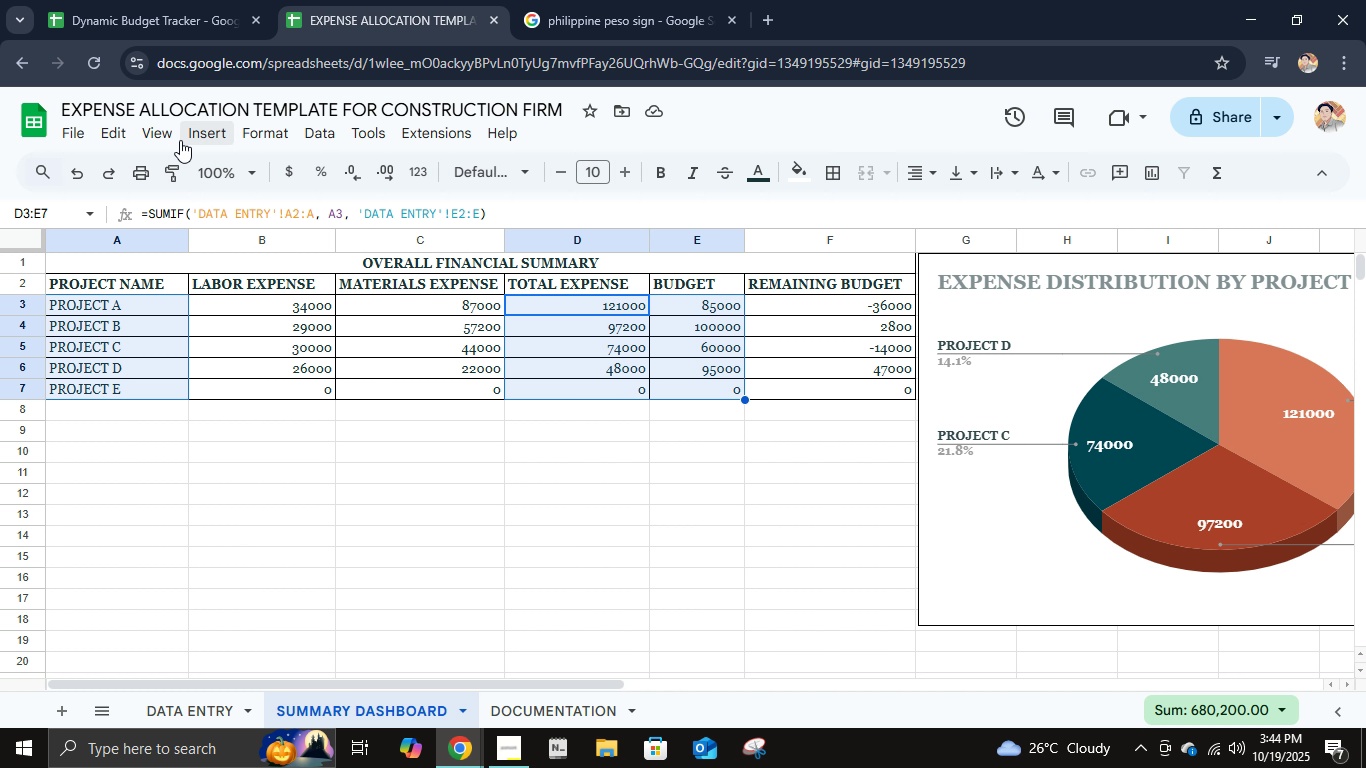 
left_click([184, 138])
 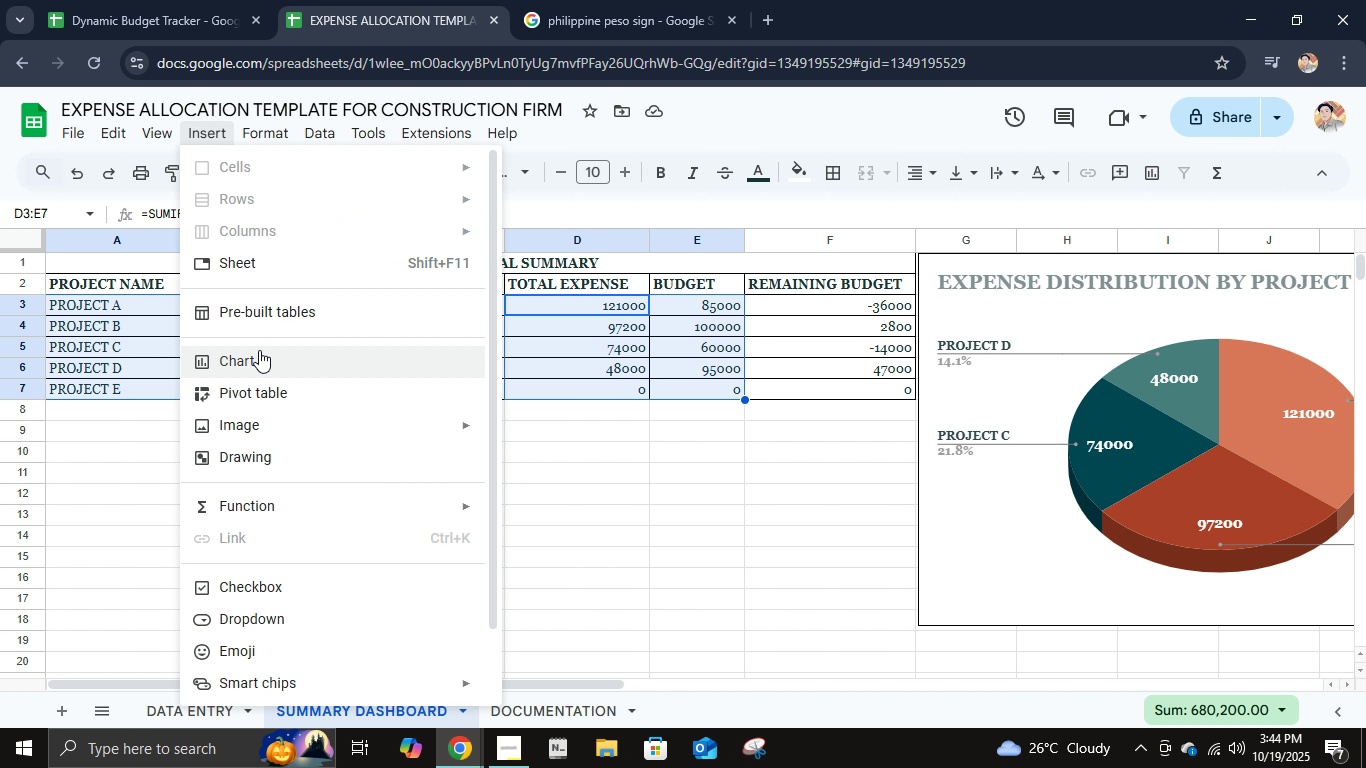 
left_click([258, 352])
 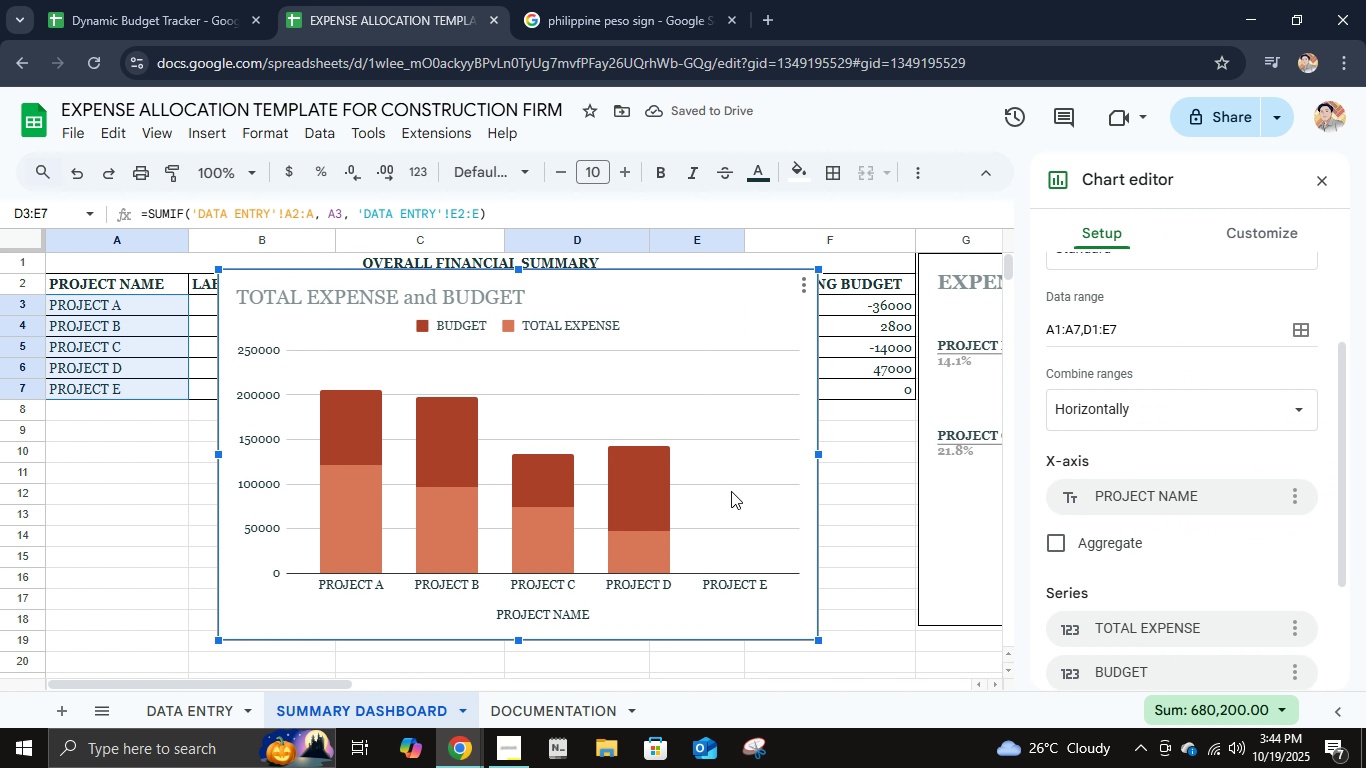 
wait(8.29)
 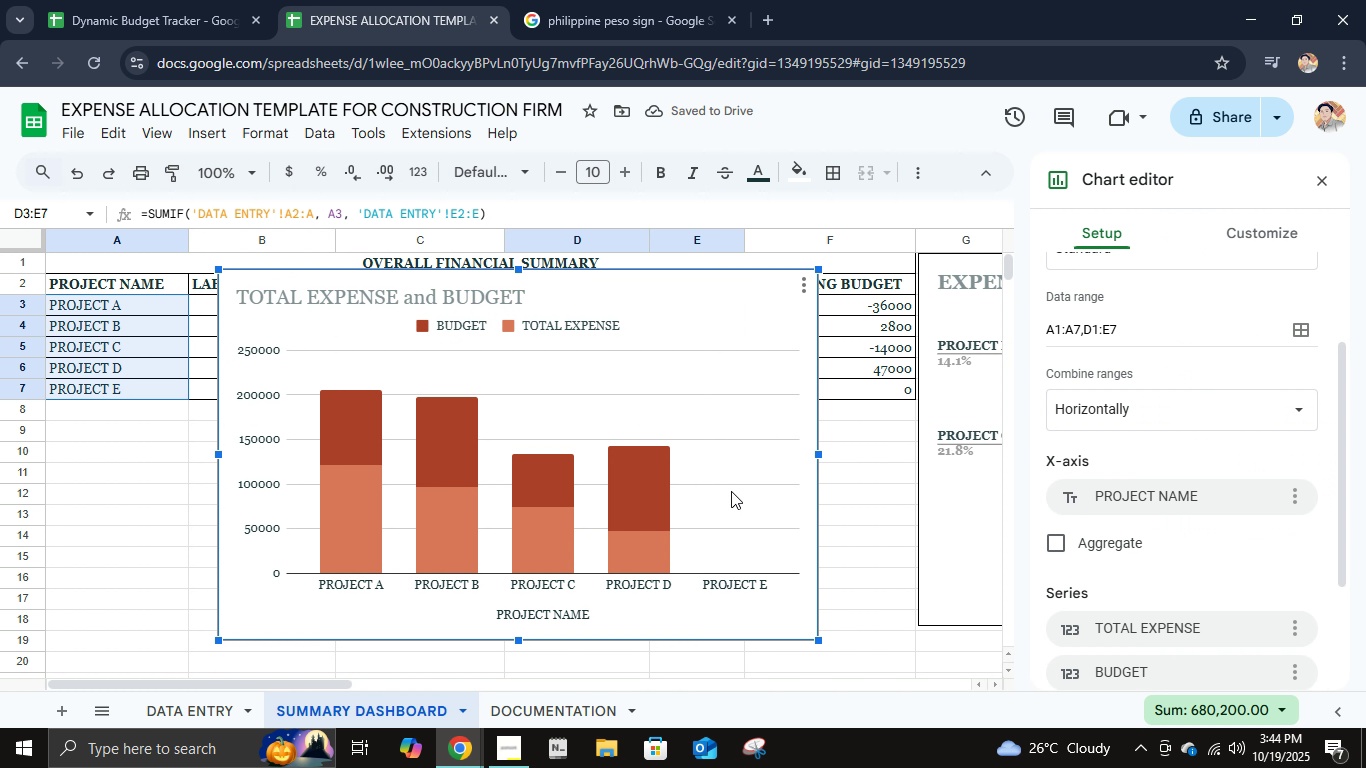 
scroll: coordinate [1115, 568], scroll_direction: down, amount: 2.0
 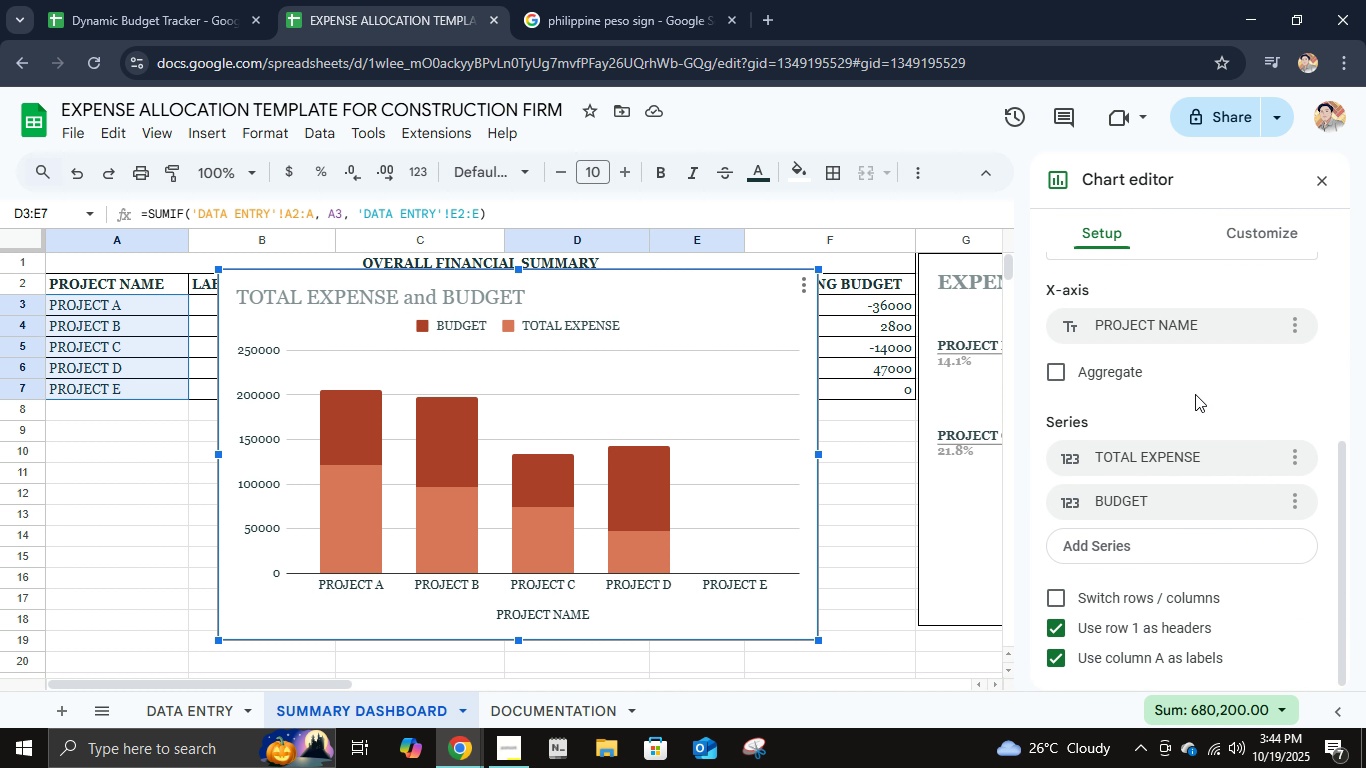 
scroll: coordinate [1195, 394], scroll_direction: up, amount: 2.0
 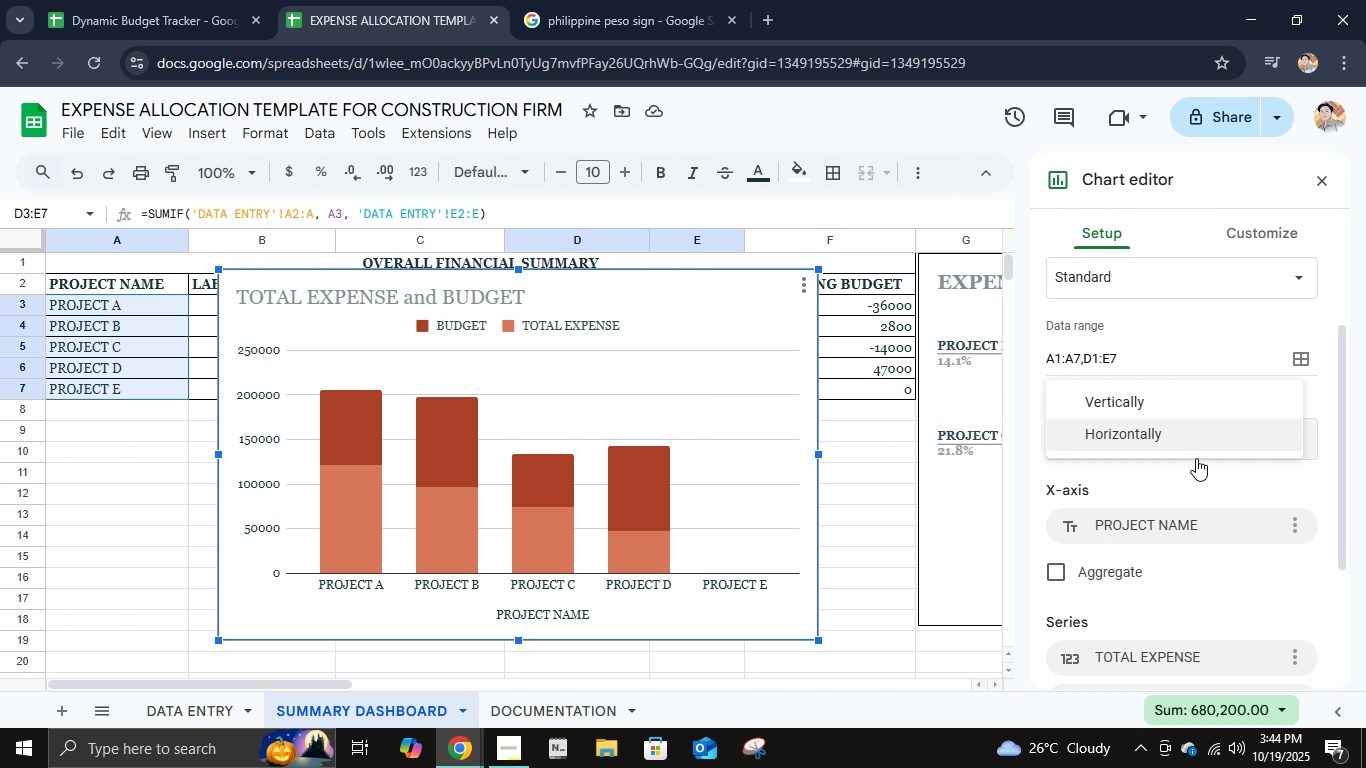 
left_click([1196, 458])
 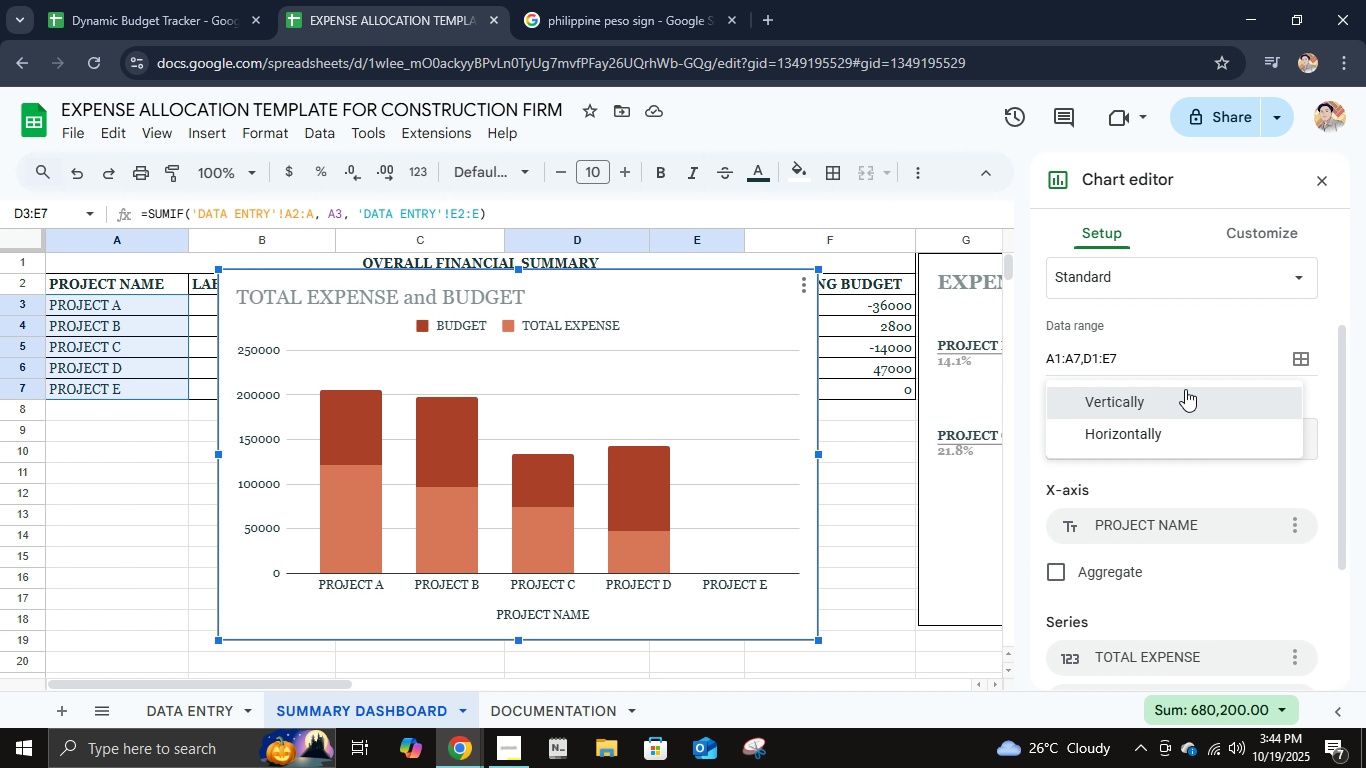 
left_click([1185, 389])
 